 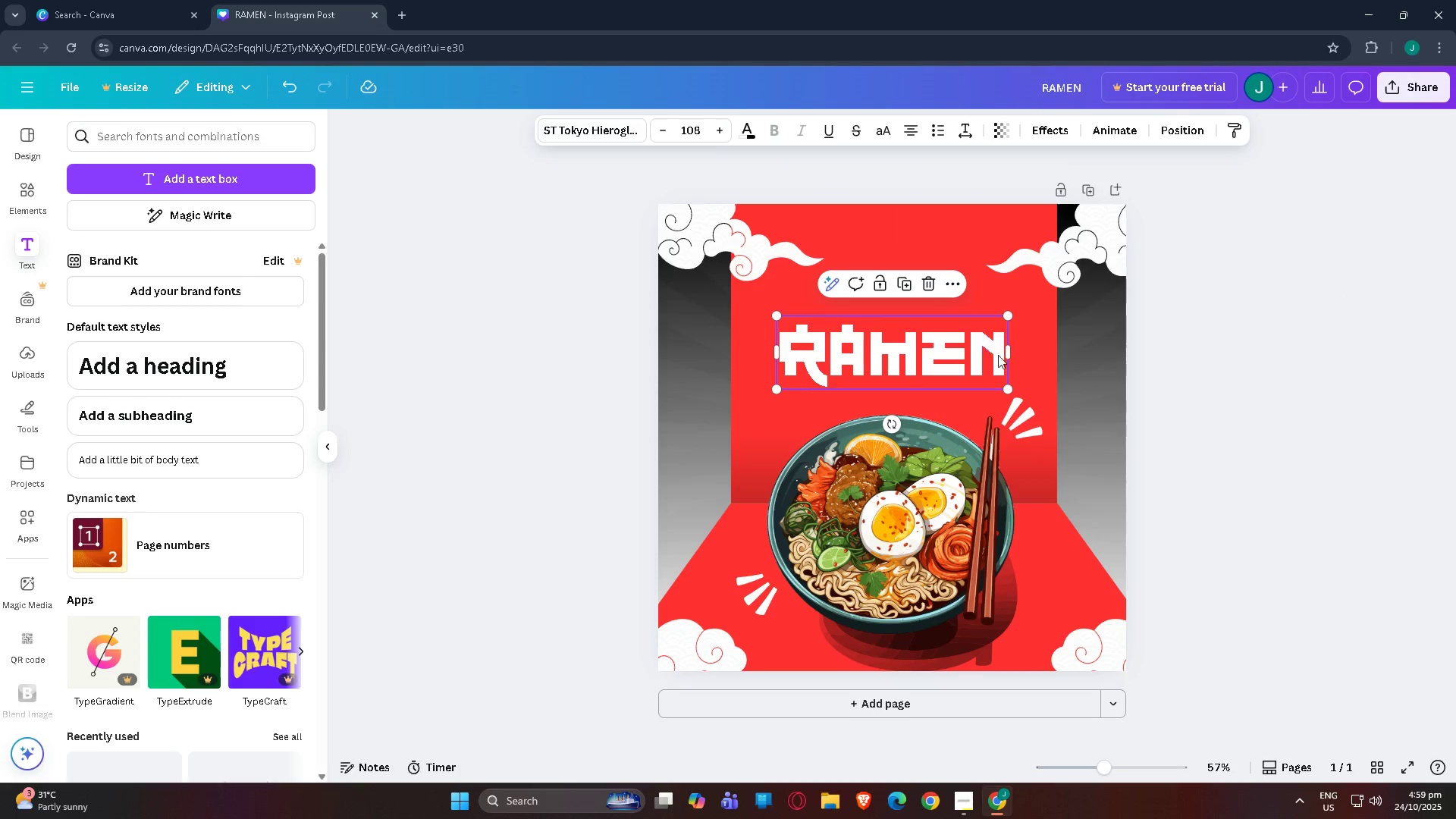 
left_click([1190, 299])
 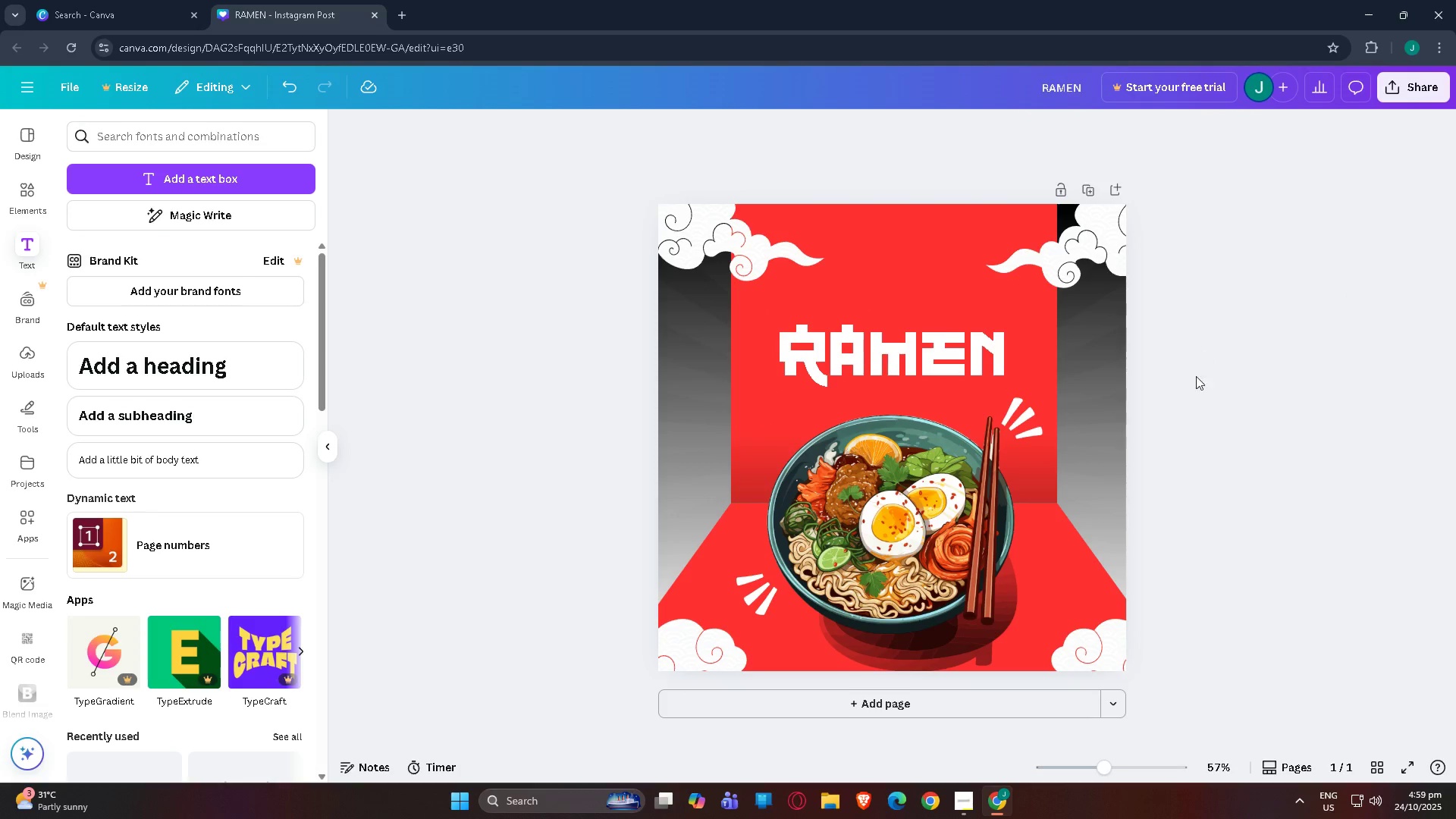 
scroll: coordinate [1192, 395], scroll_direction: up, amount: 2.0
 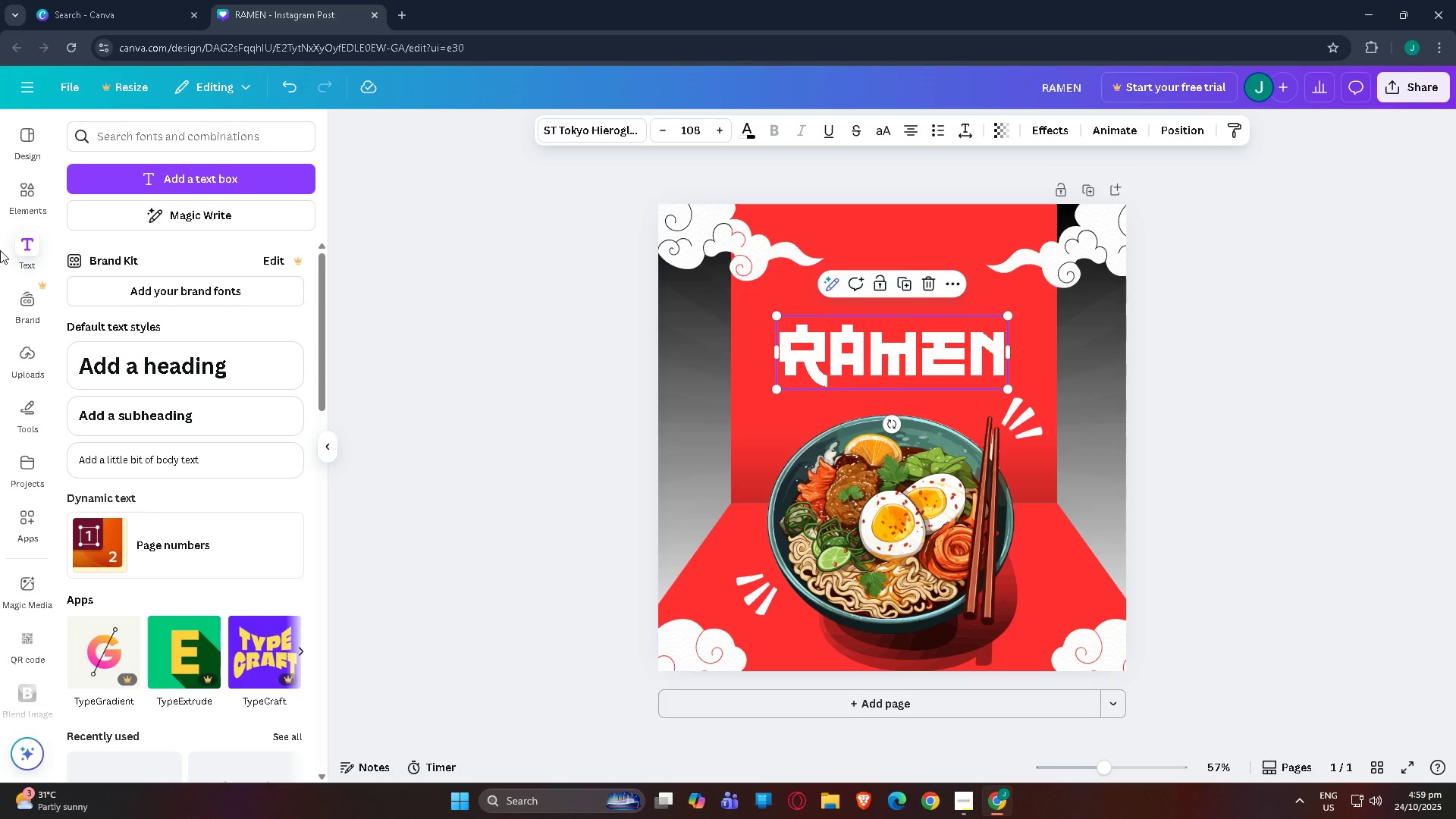 
left_click([14, 212])
 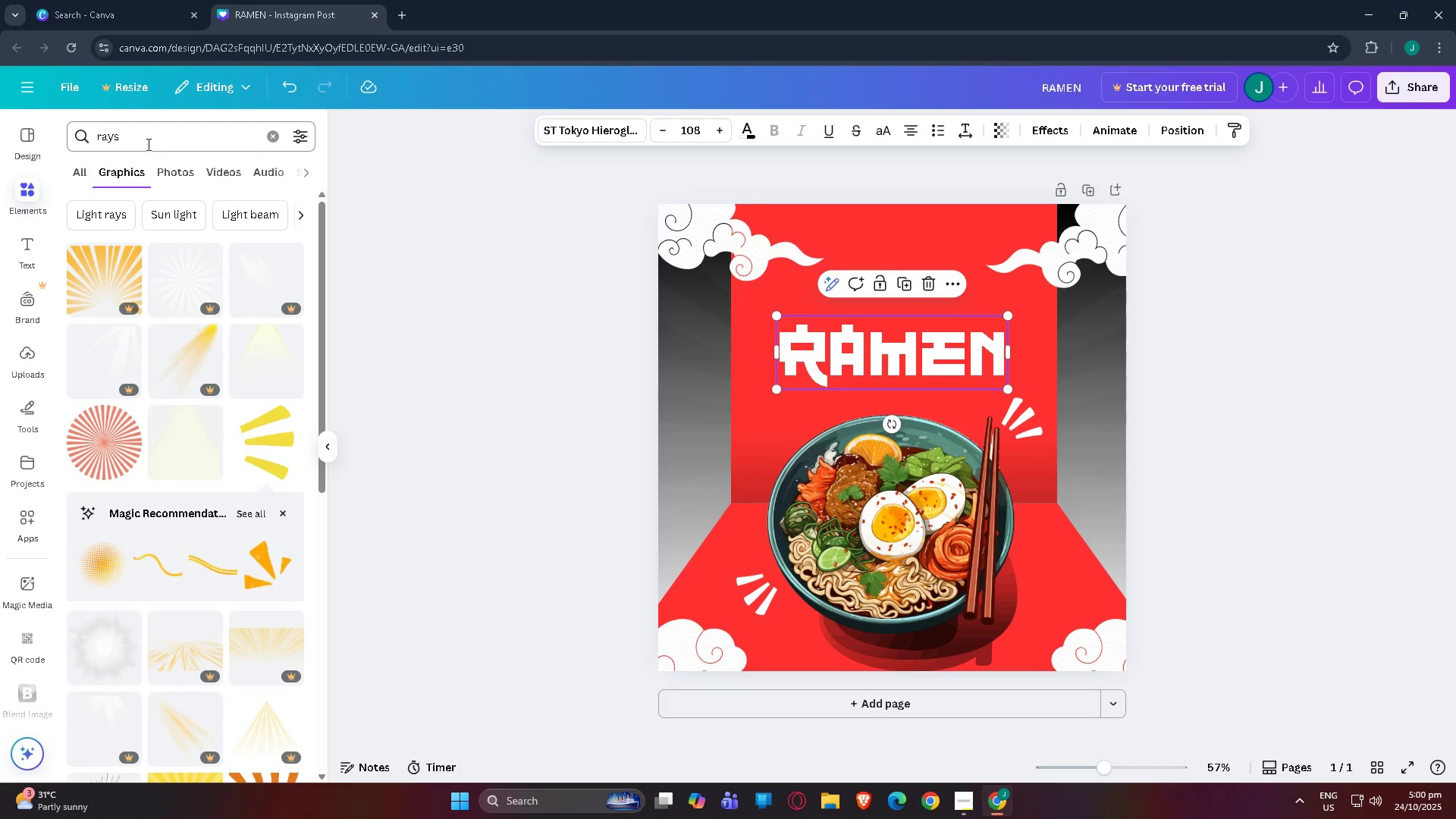 
left_click_drag(start_coordinate=[149, 140], to_coordinate=[0, 139])
 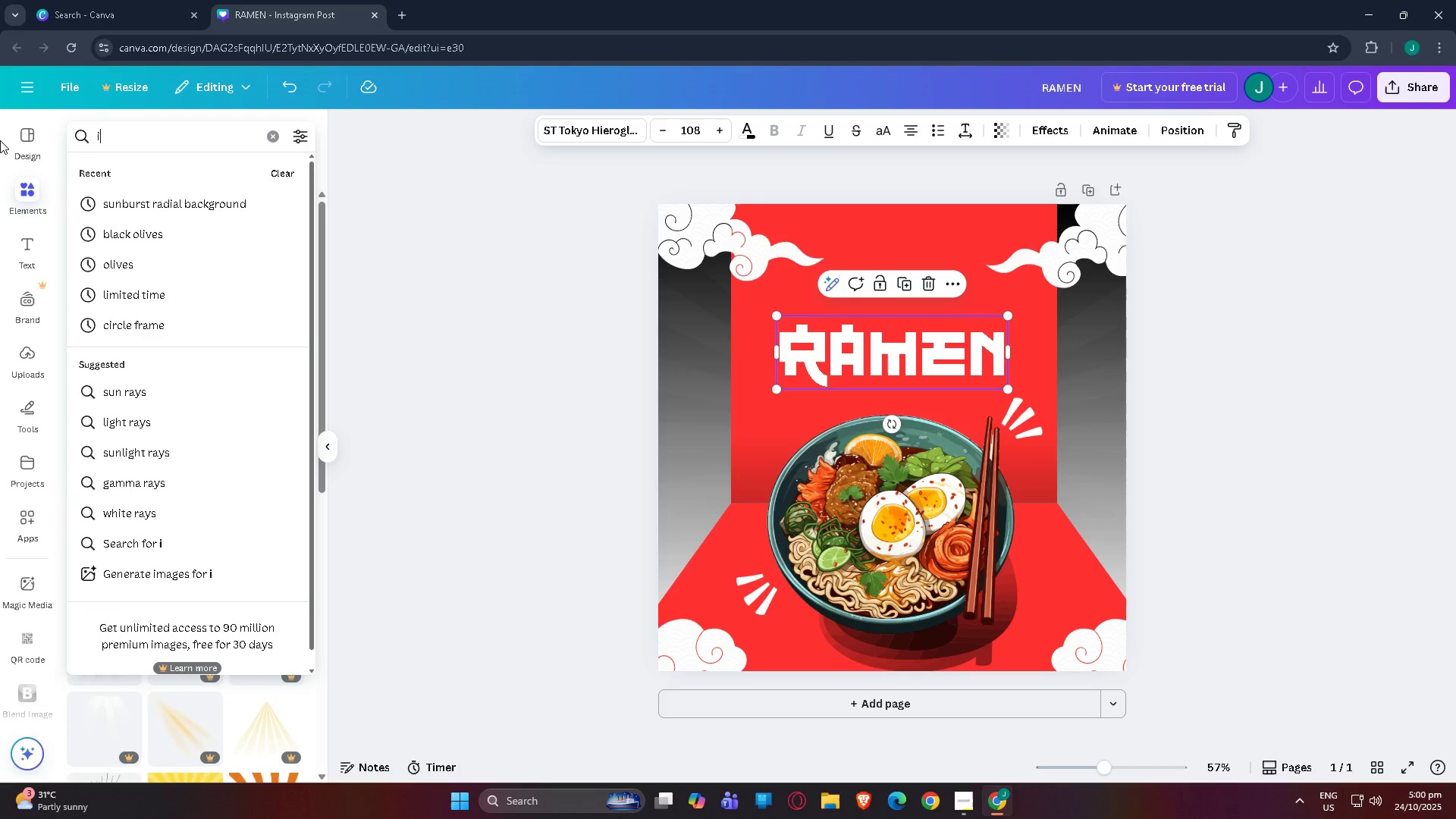 
type(isert logo)
 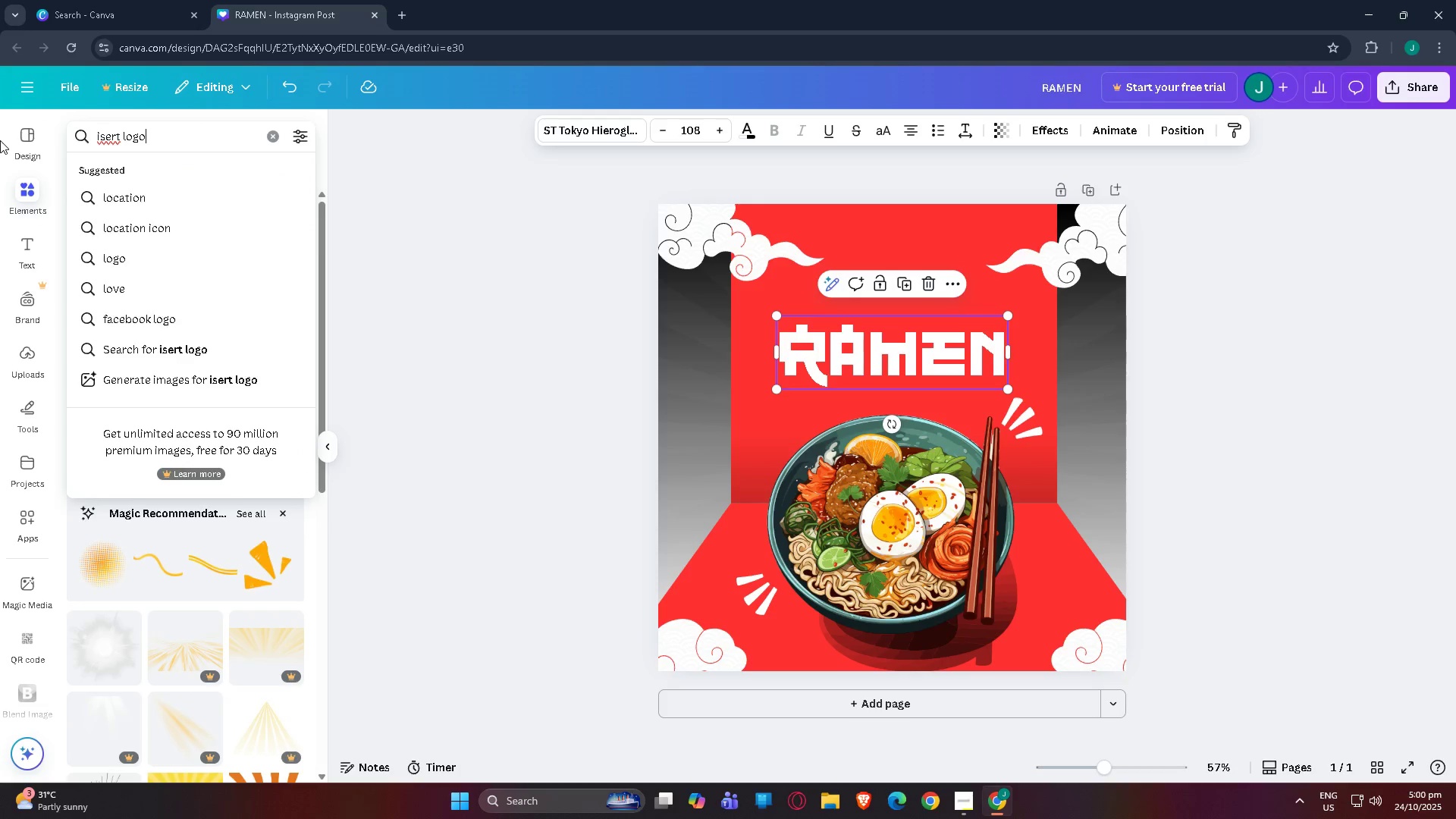 
key(Enter)
 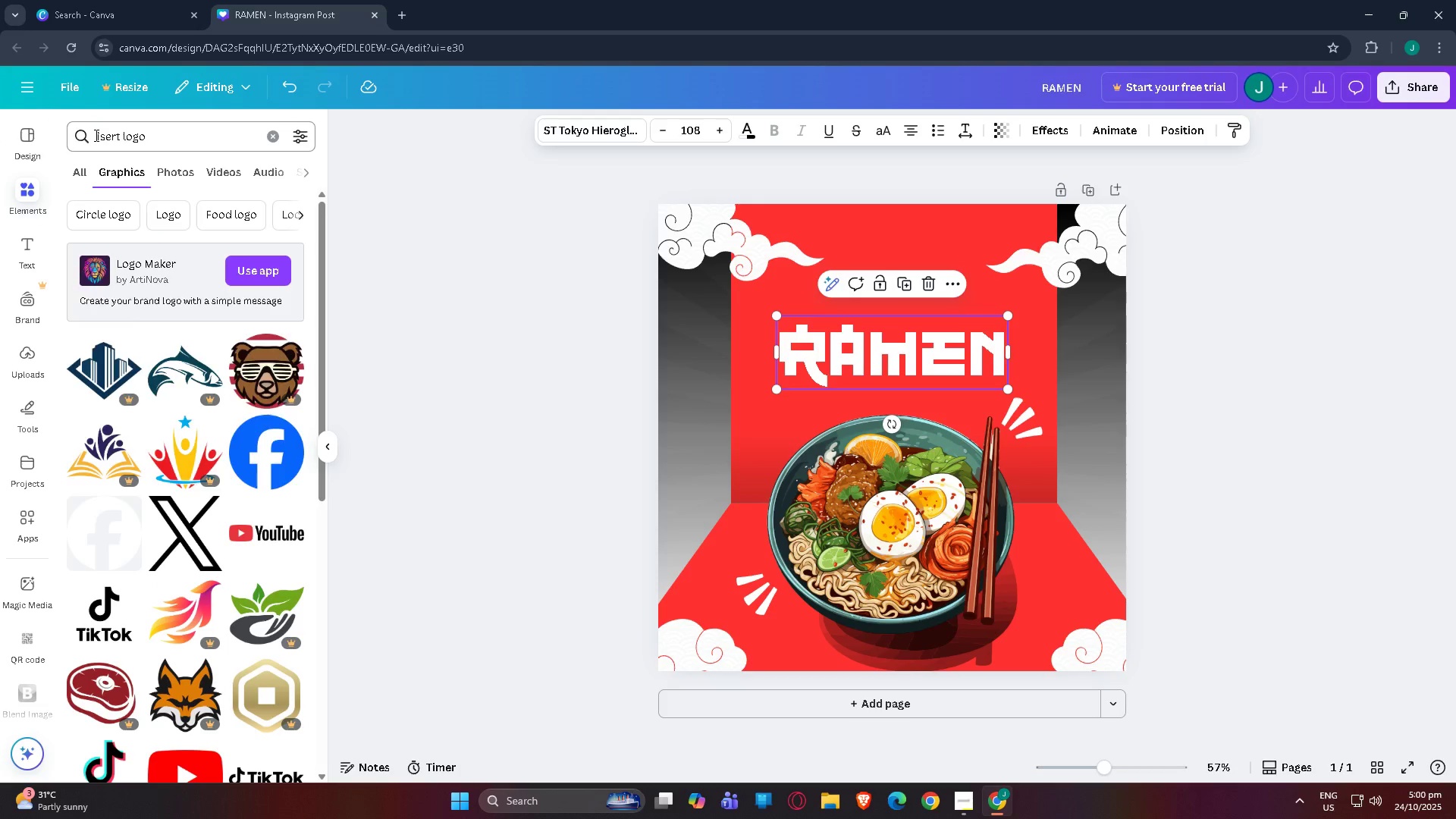 
double_click([99, 133])
 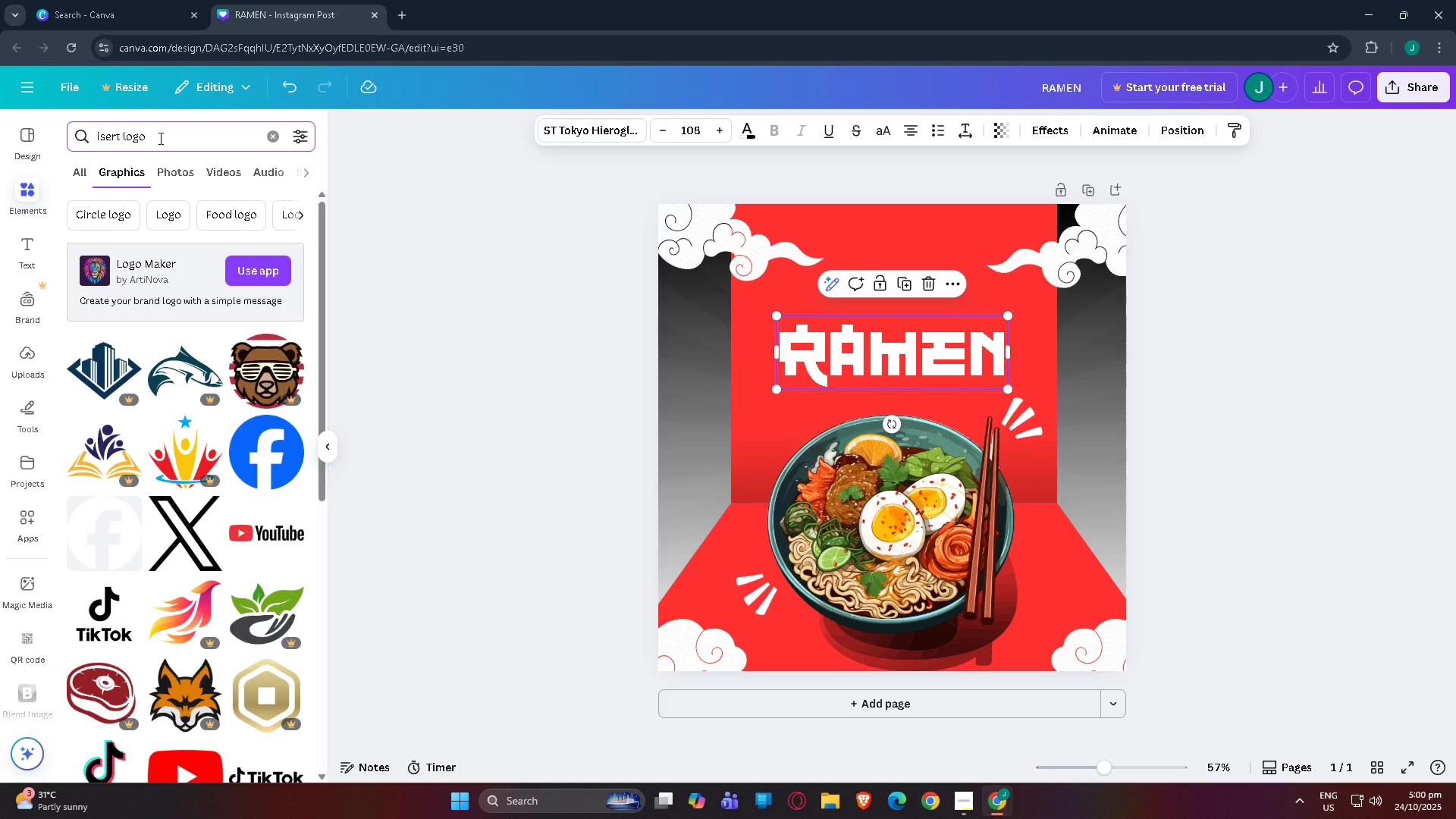 
key(N)
 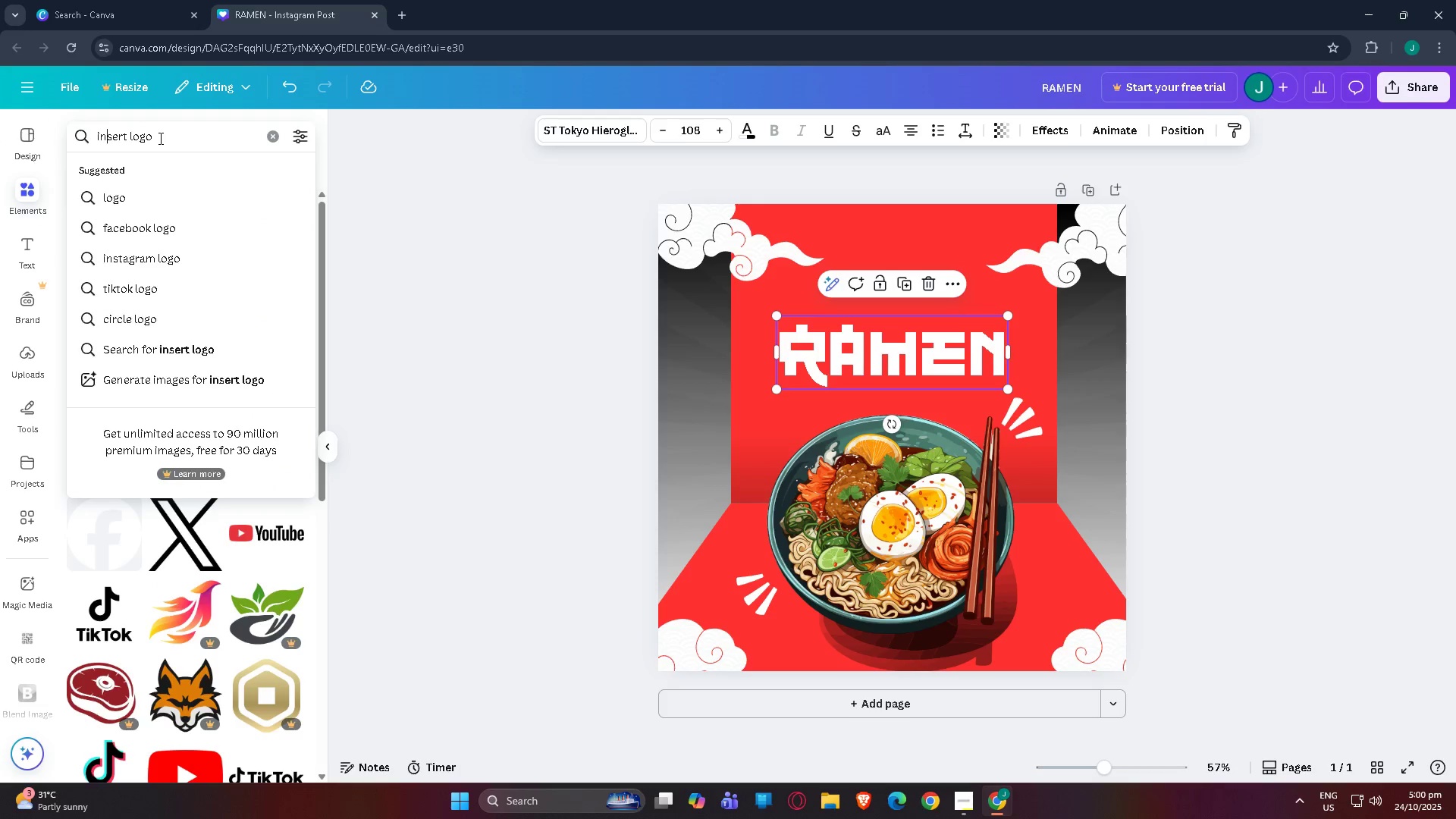 
key(Enter)
 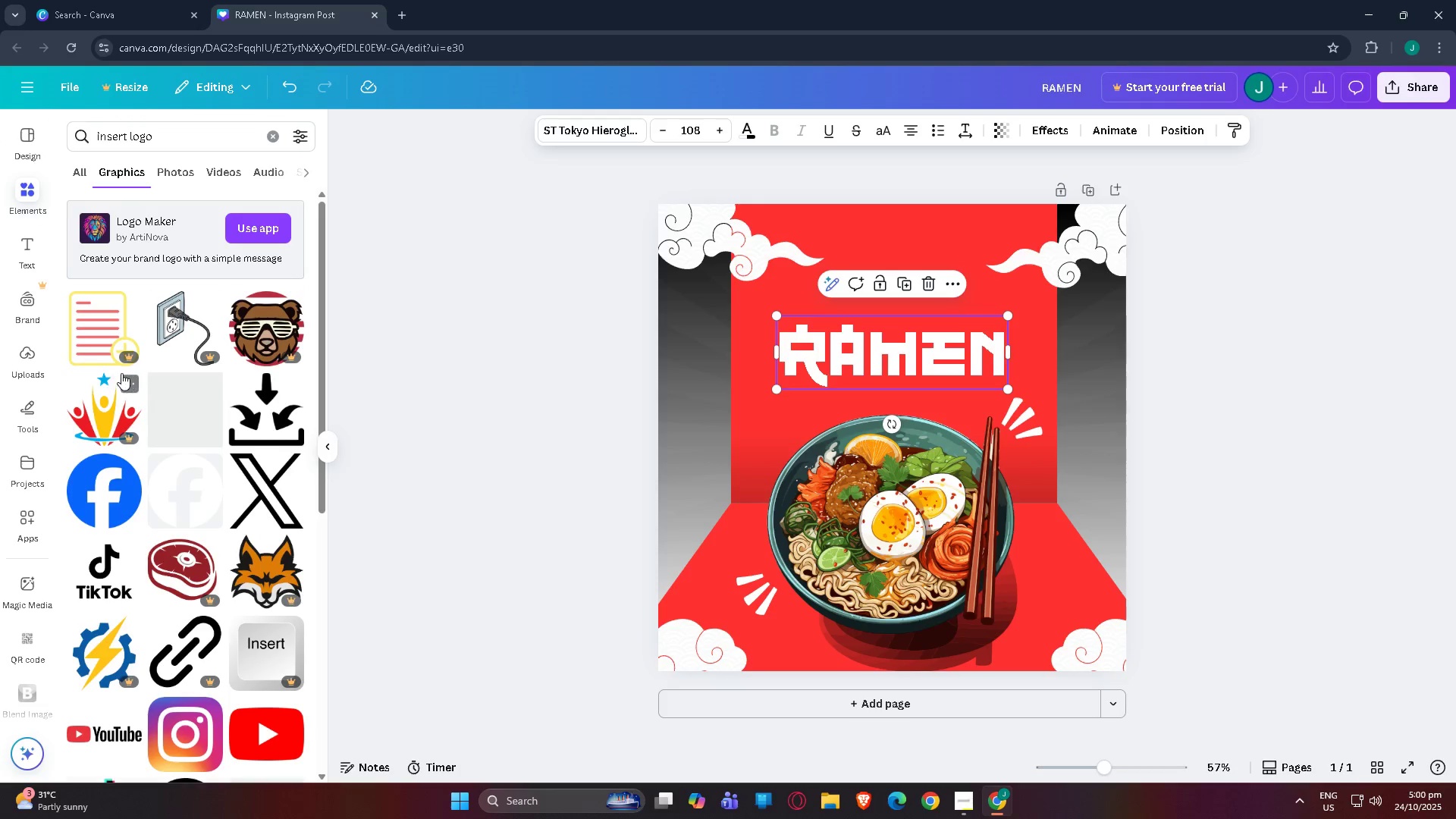 
scroll: coordinate [164, 416], scroll_direction: down, amount: 20.0
 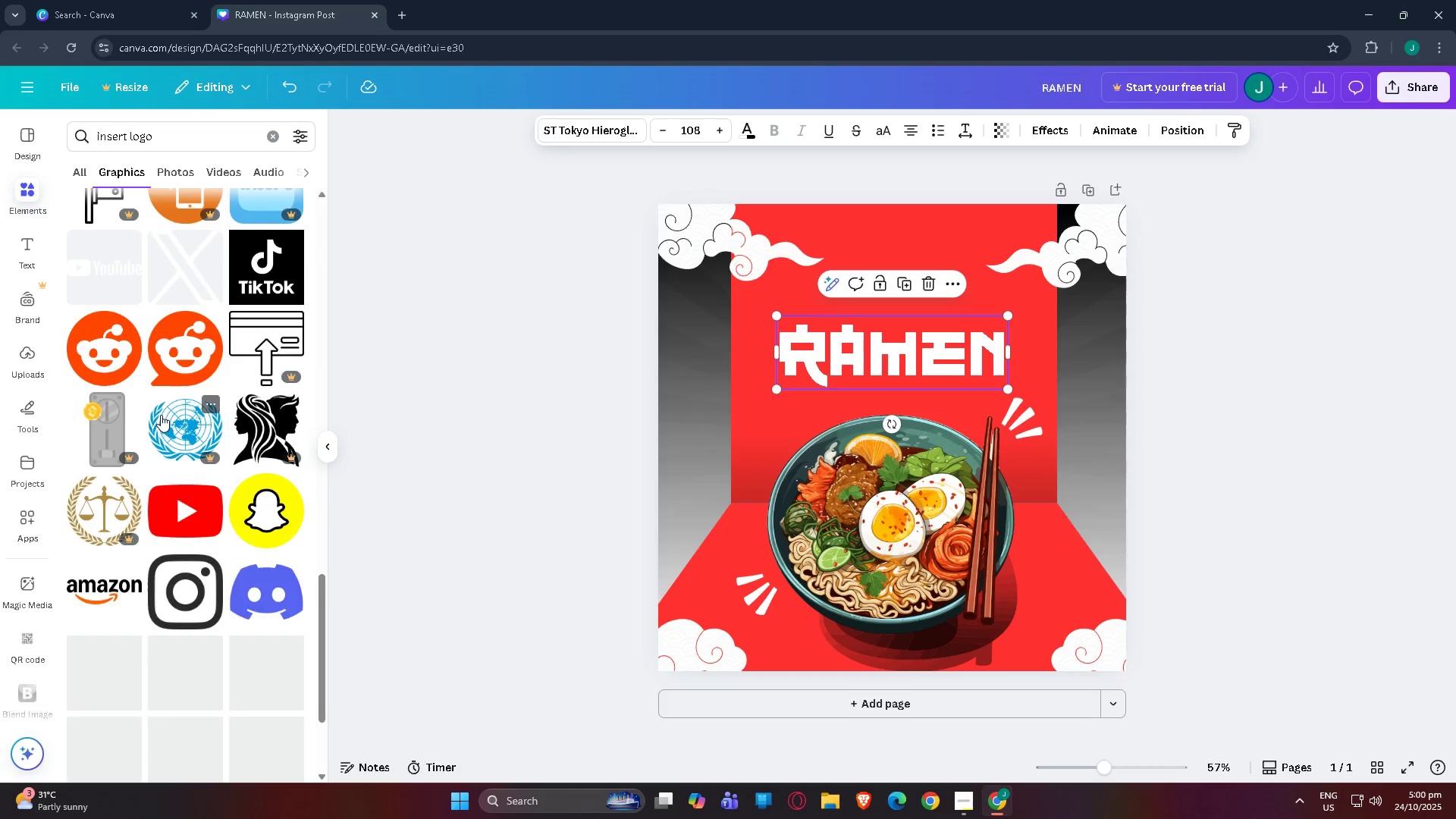 
scroll: coordinate [206, 386], scroll_direction: down, amount: 7.0
 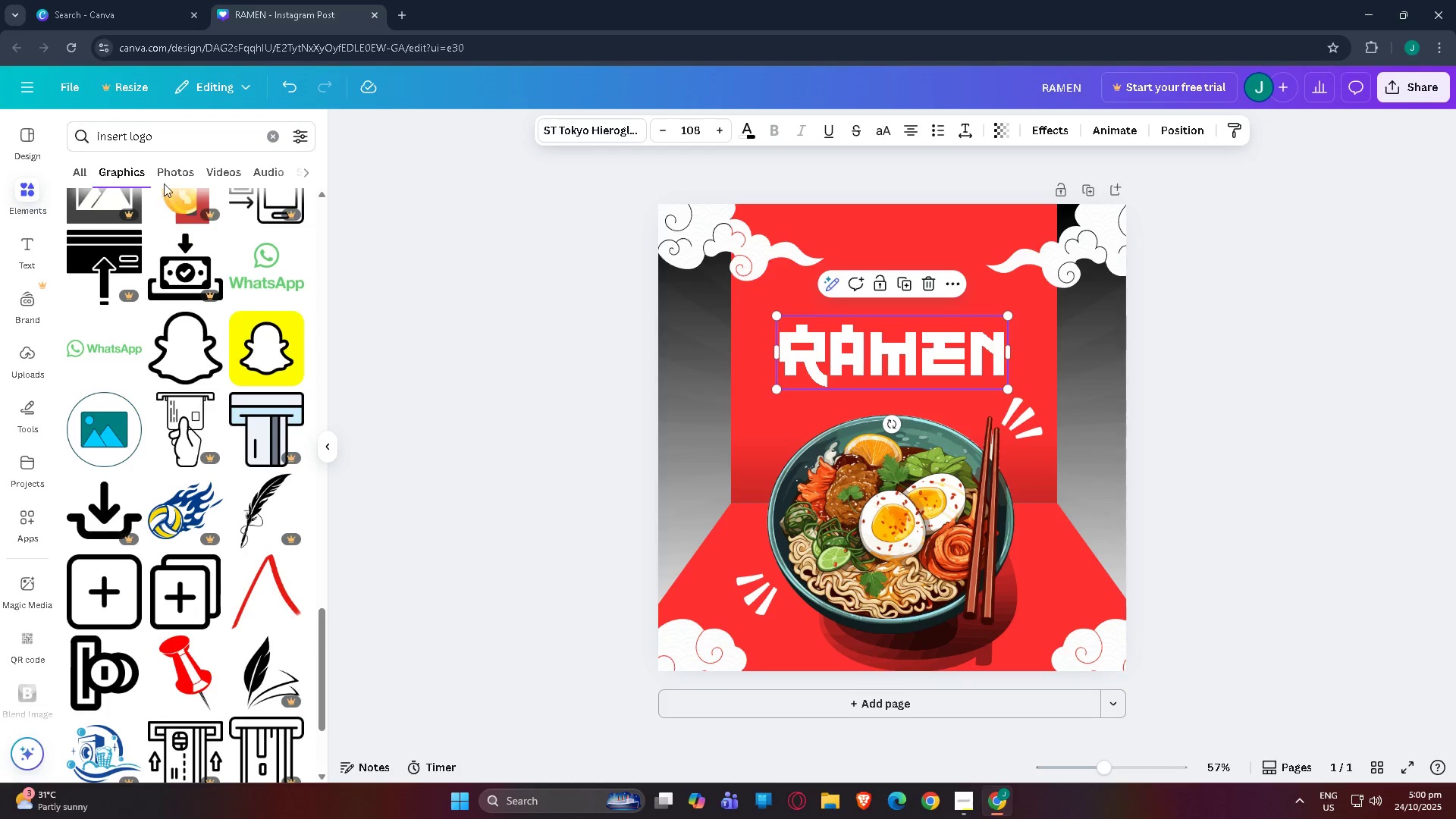 
left_click_drag(start_coordinate=[171, 133], to_coordinate=[0, 124])
 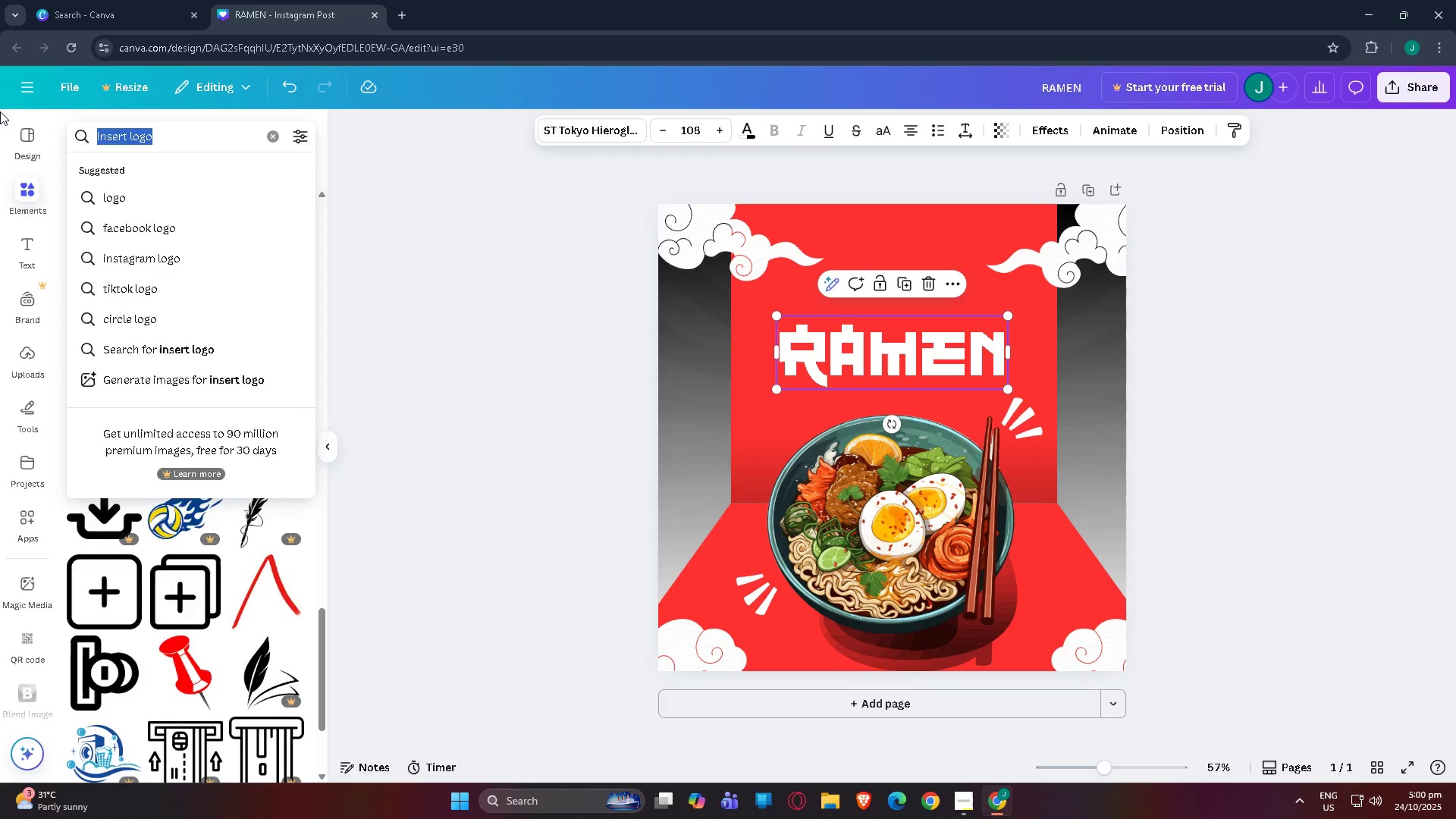 
type(placeholder)
 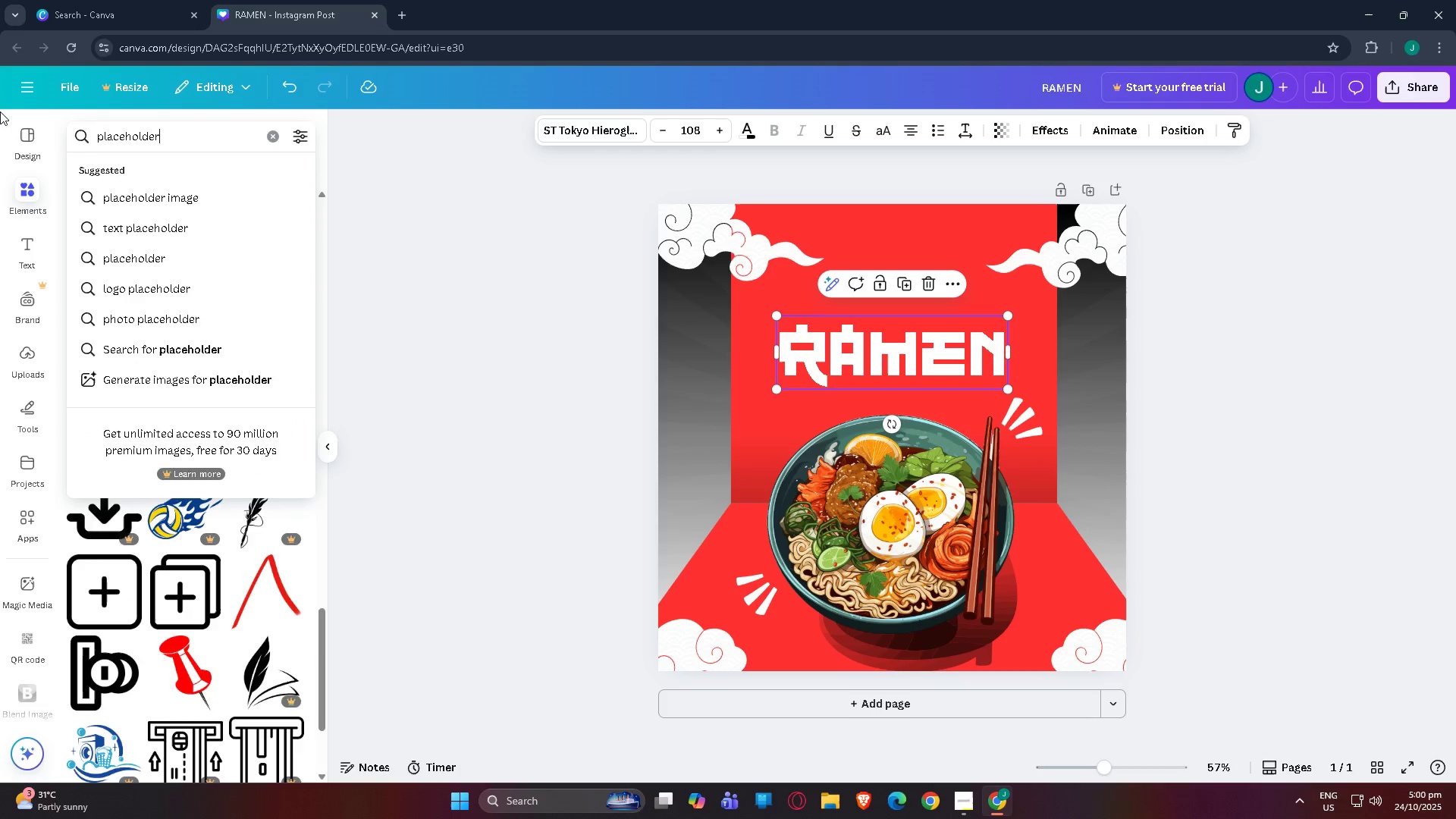 
key(Enter)
 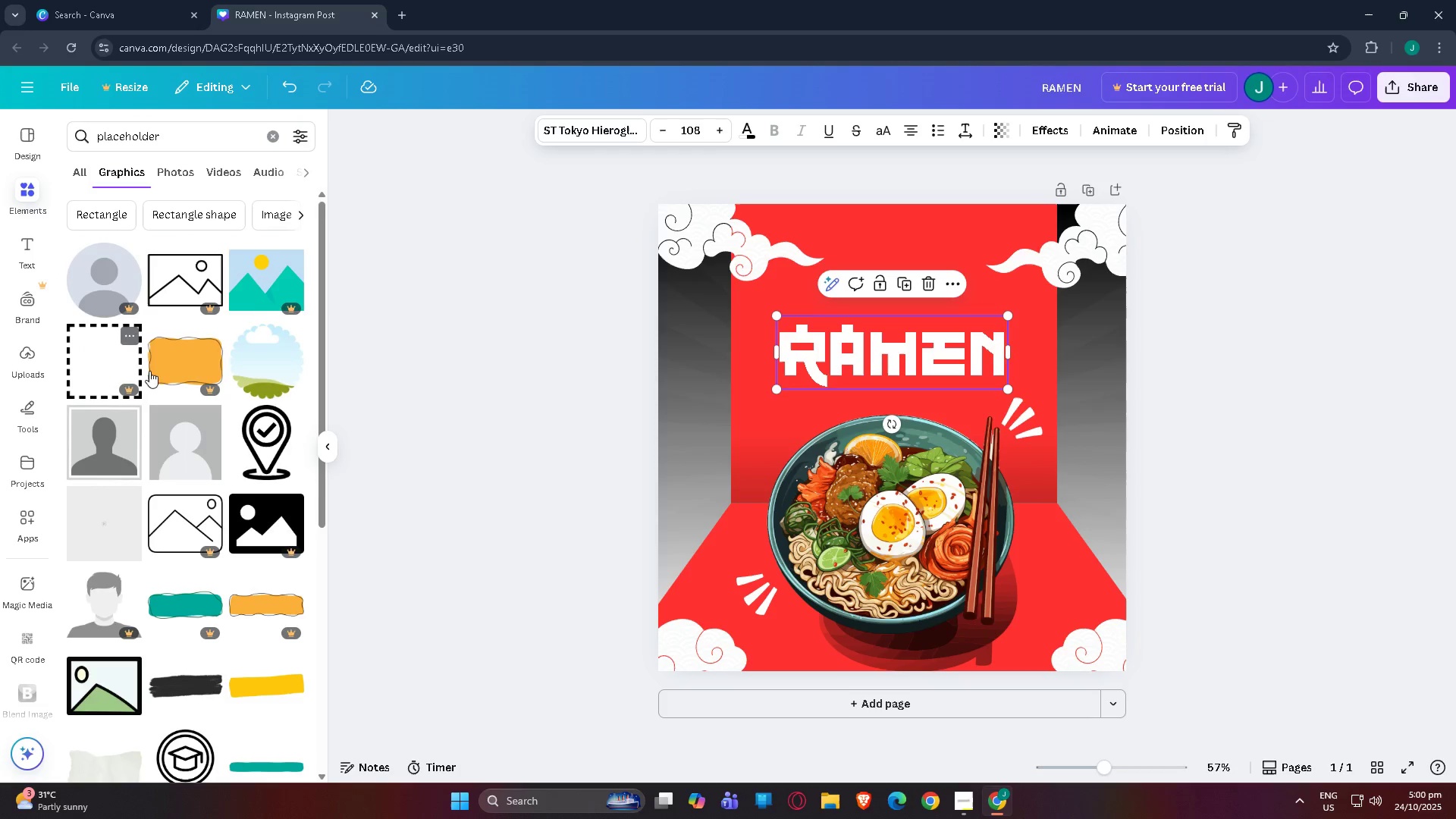 
scroll: coordinate [203, 428], scroll_direction: down, amount: 20.0
 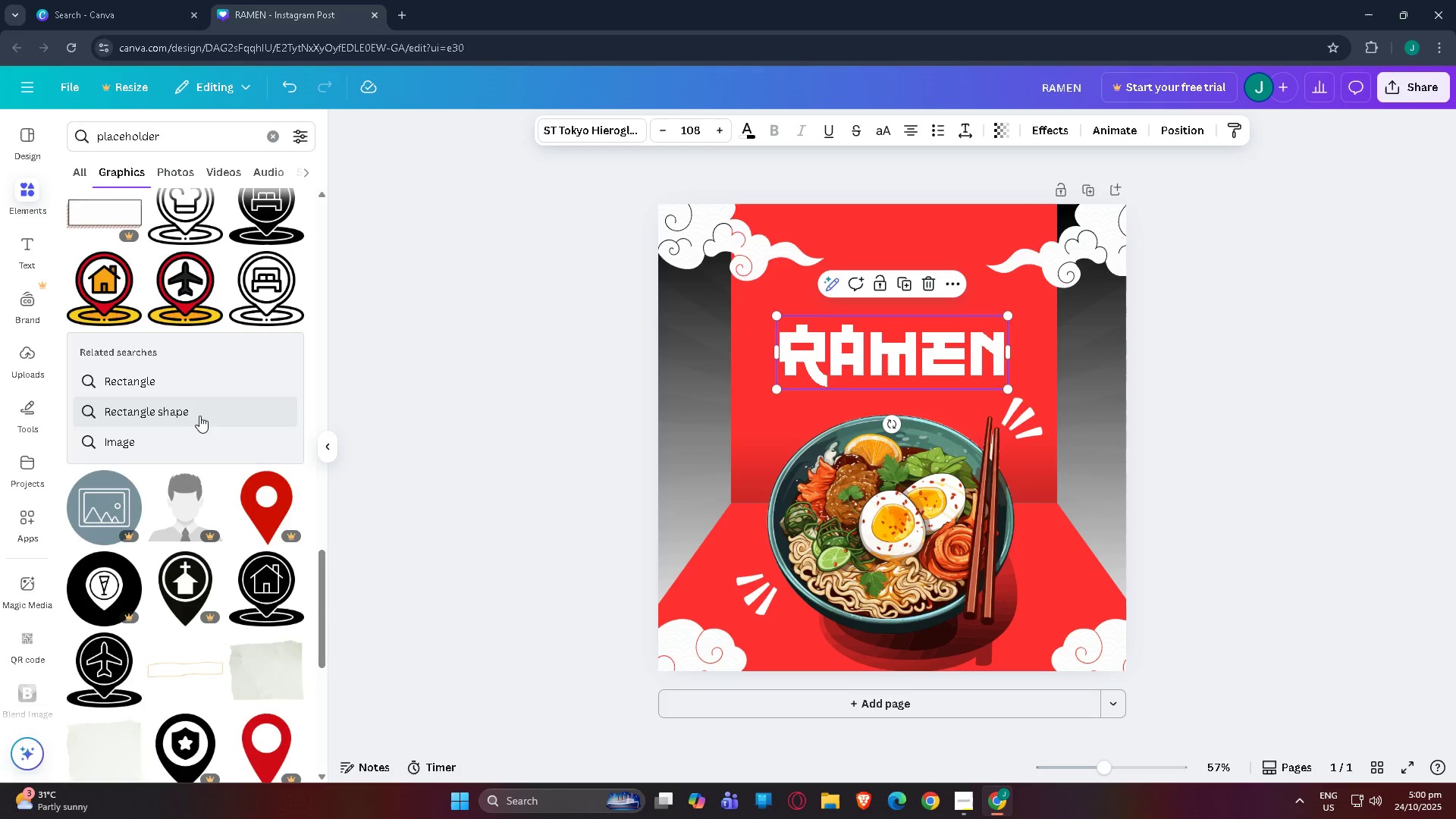 
scroll: coordinate [186, 406], scroll_direction: down, amount: 3.0
 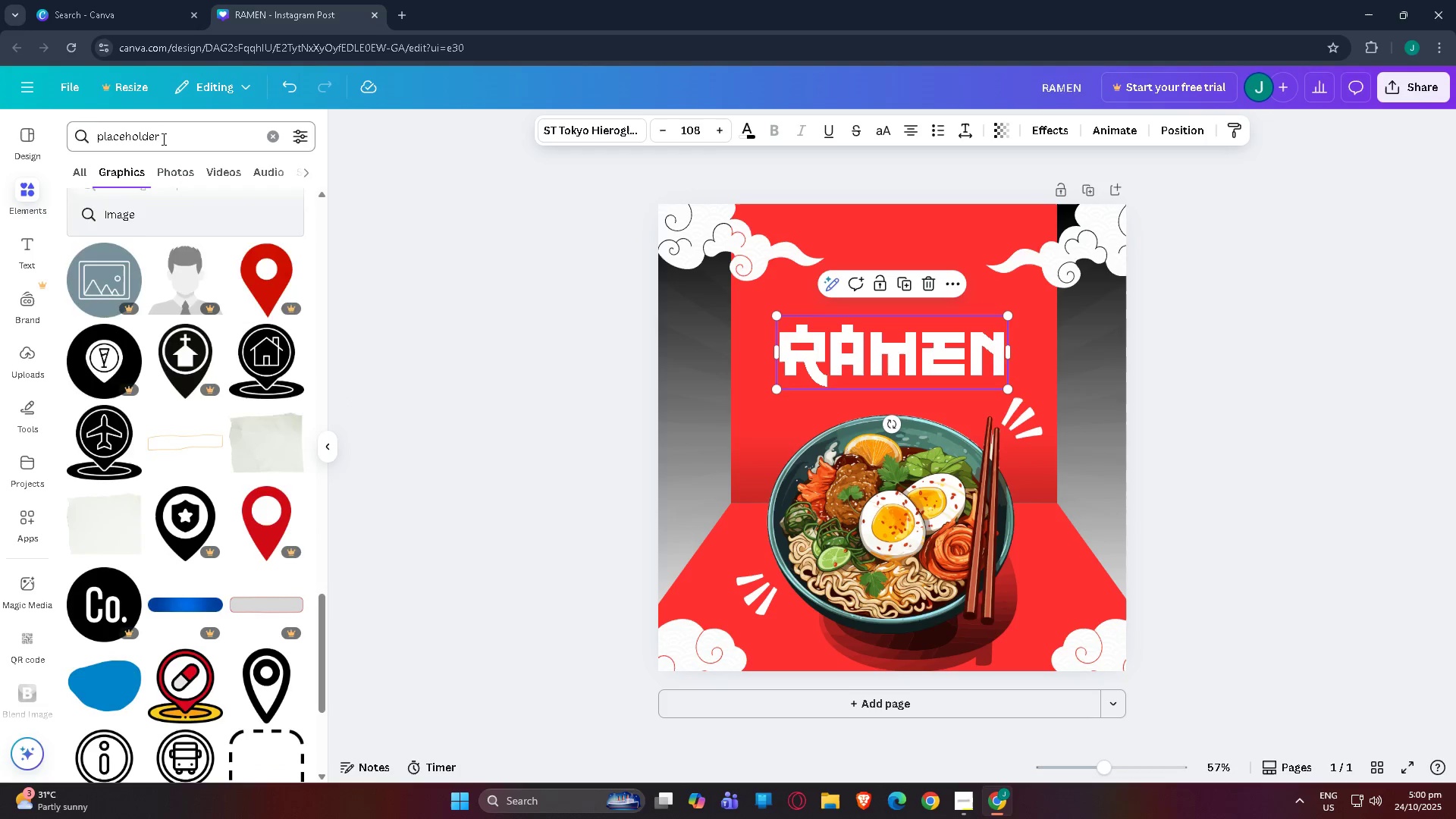 
left_click([172, 136])
 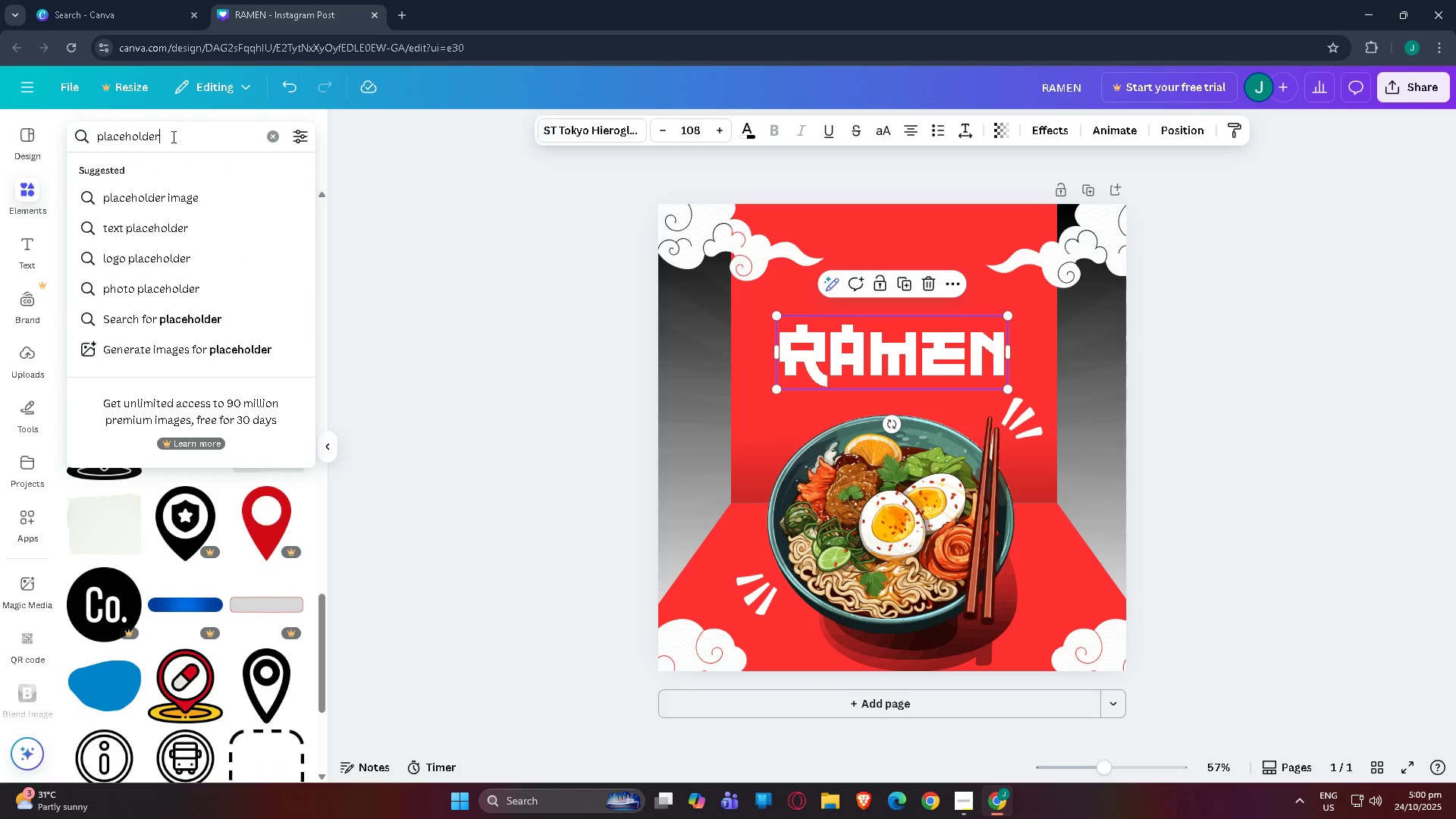 
type( ;l)
key(Backspace)
type(oig)
key(Backspace)
key(Backspace)
type(go)
 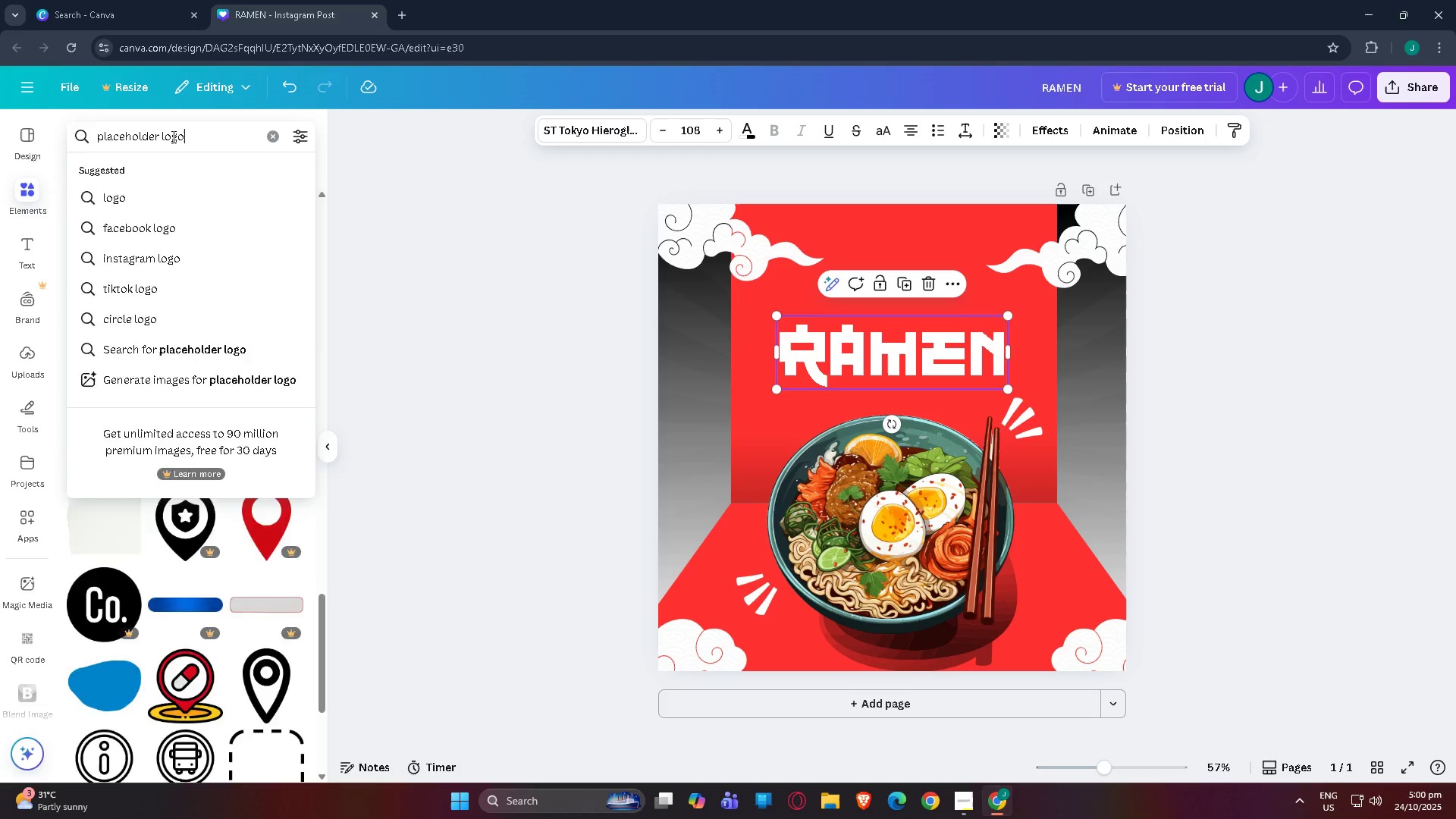 
key(Enter)
 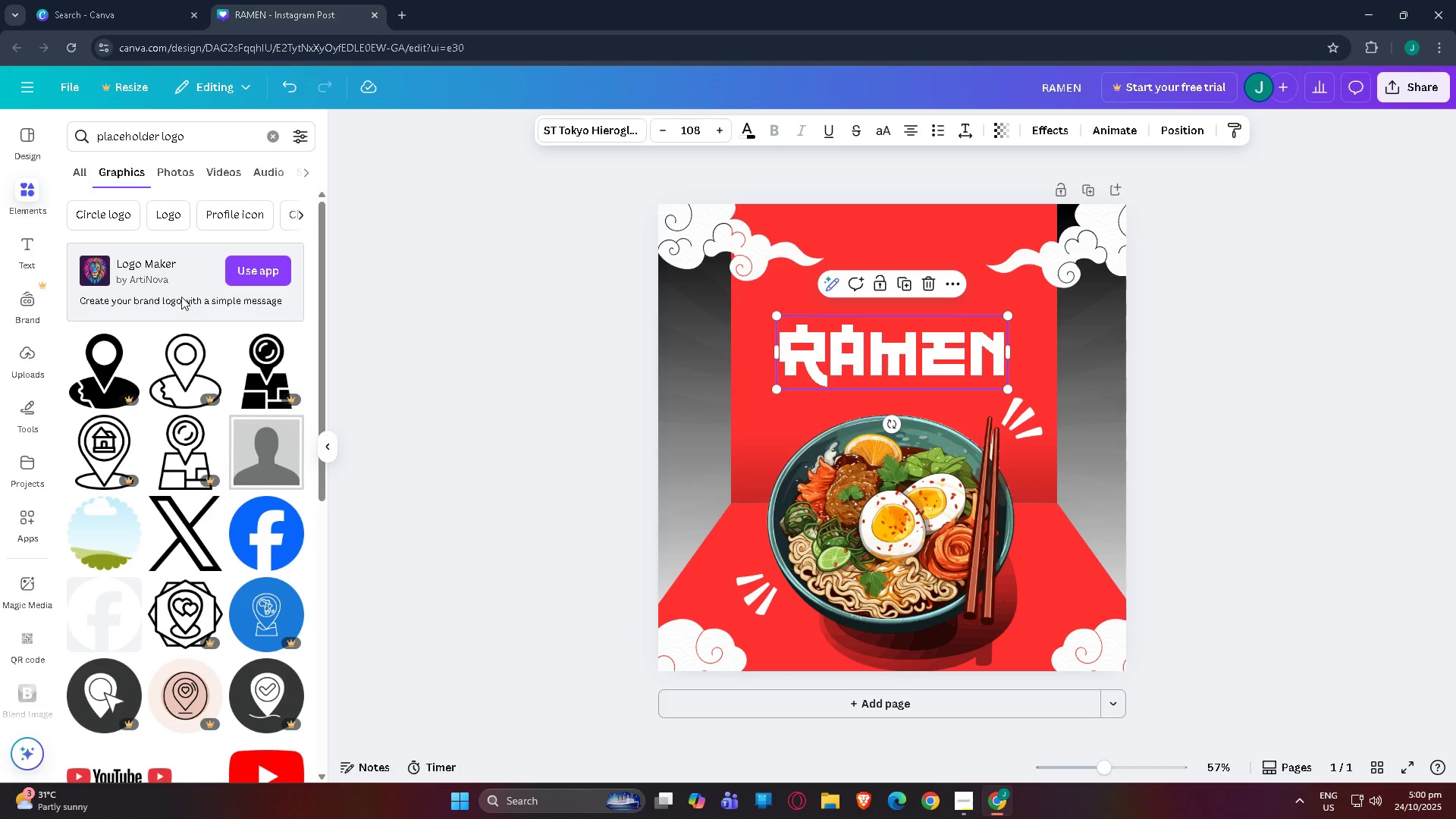 
scroll: coordinate [197, 316], scroll_direction: down, amount: 12.0
 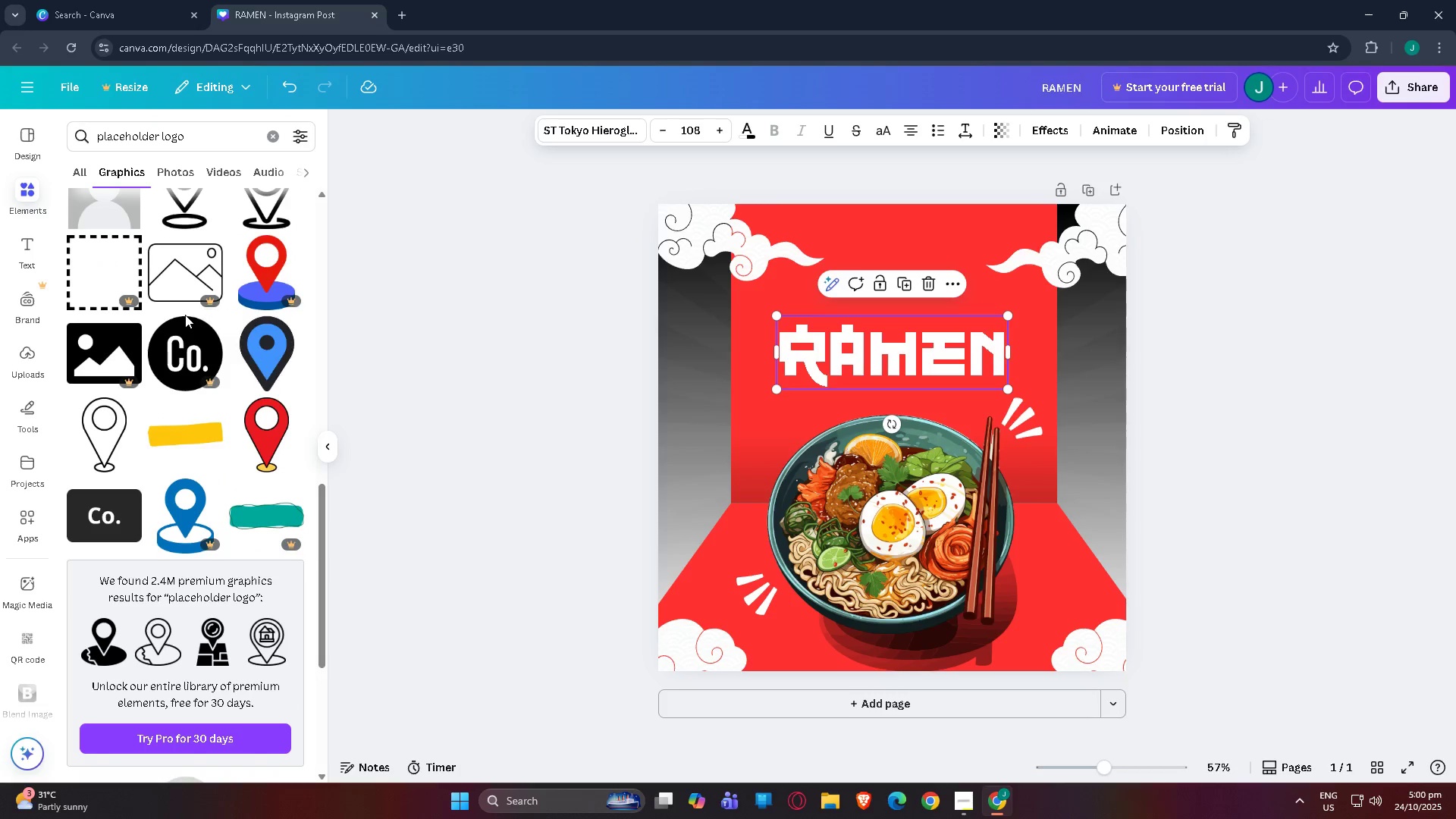 
scroll: coordinate [154, 399], scroll_direction: up, amount: 2.0
 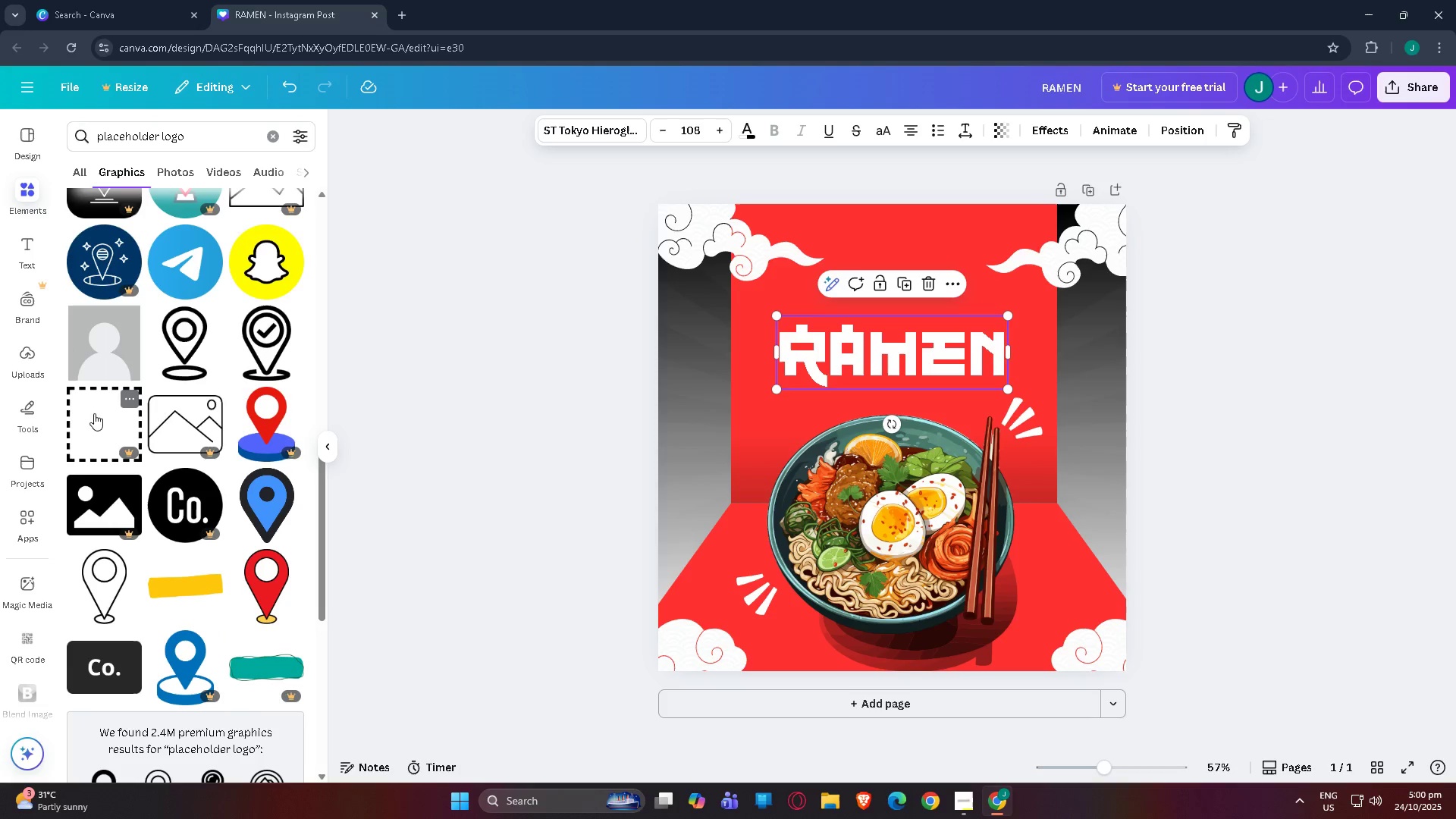 
scroll: coordinate [137, 433], scroll_direction: down, amount: 10.0
 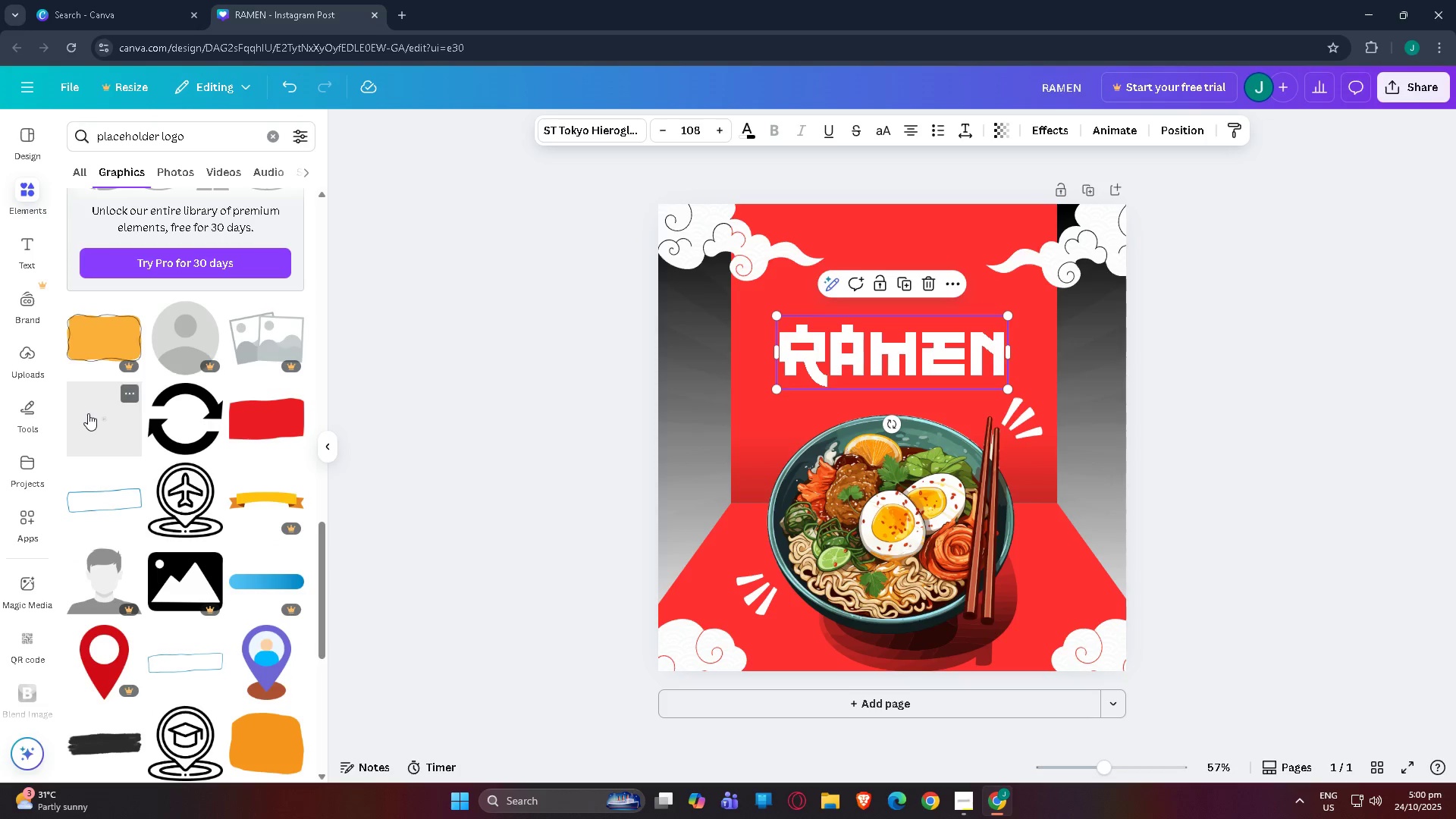 
left_click([88, 413])
 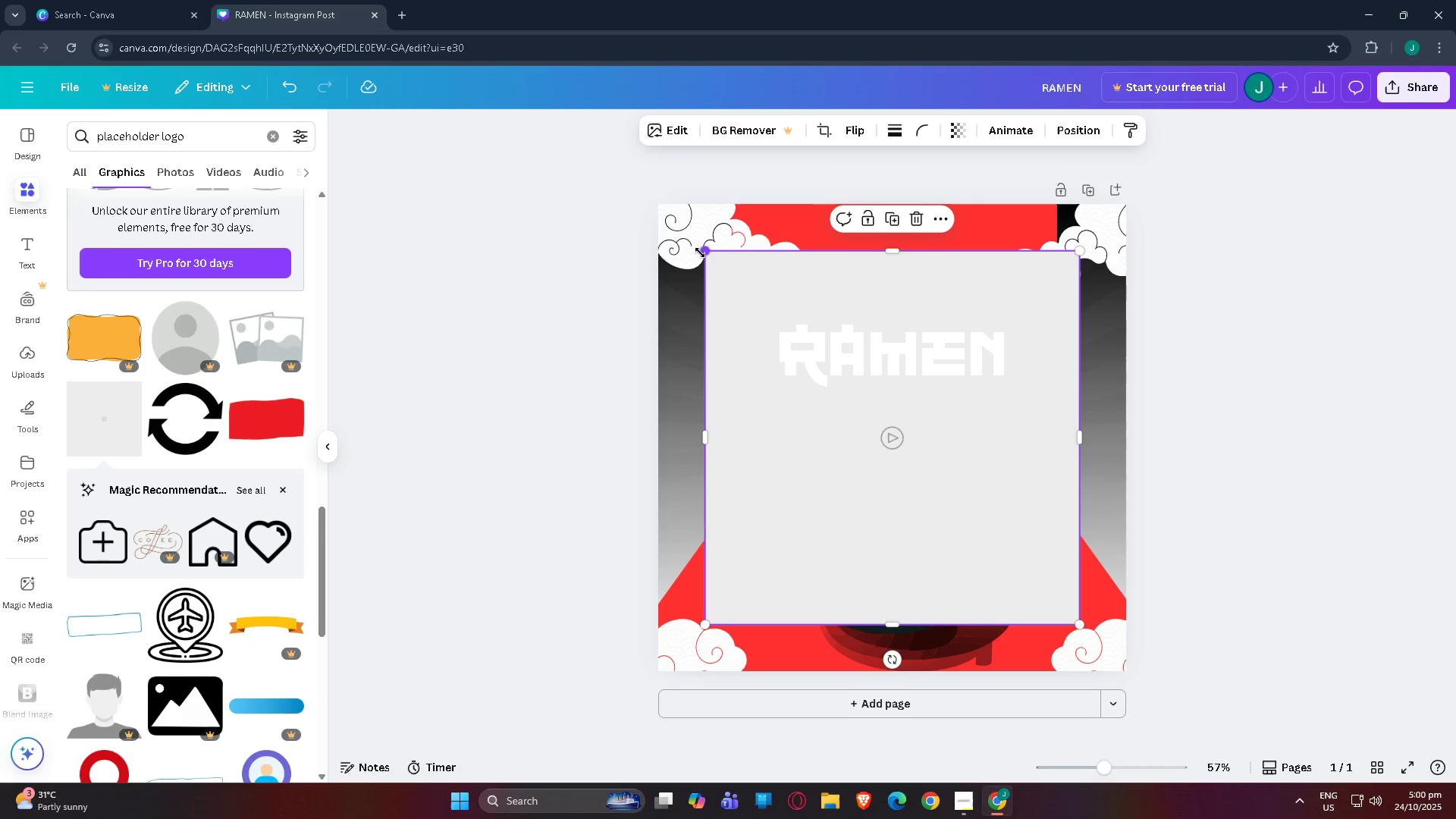 
left_click_drag(start_coordinate=[708, 253], to_coordinate=[997, 530])
 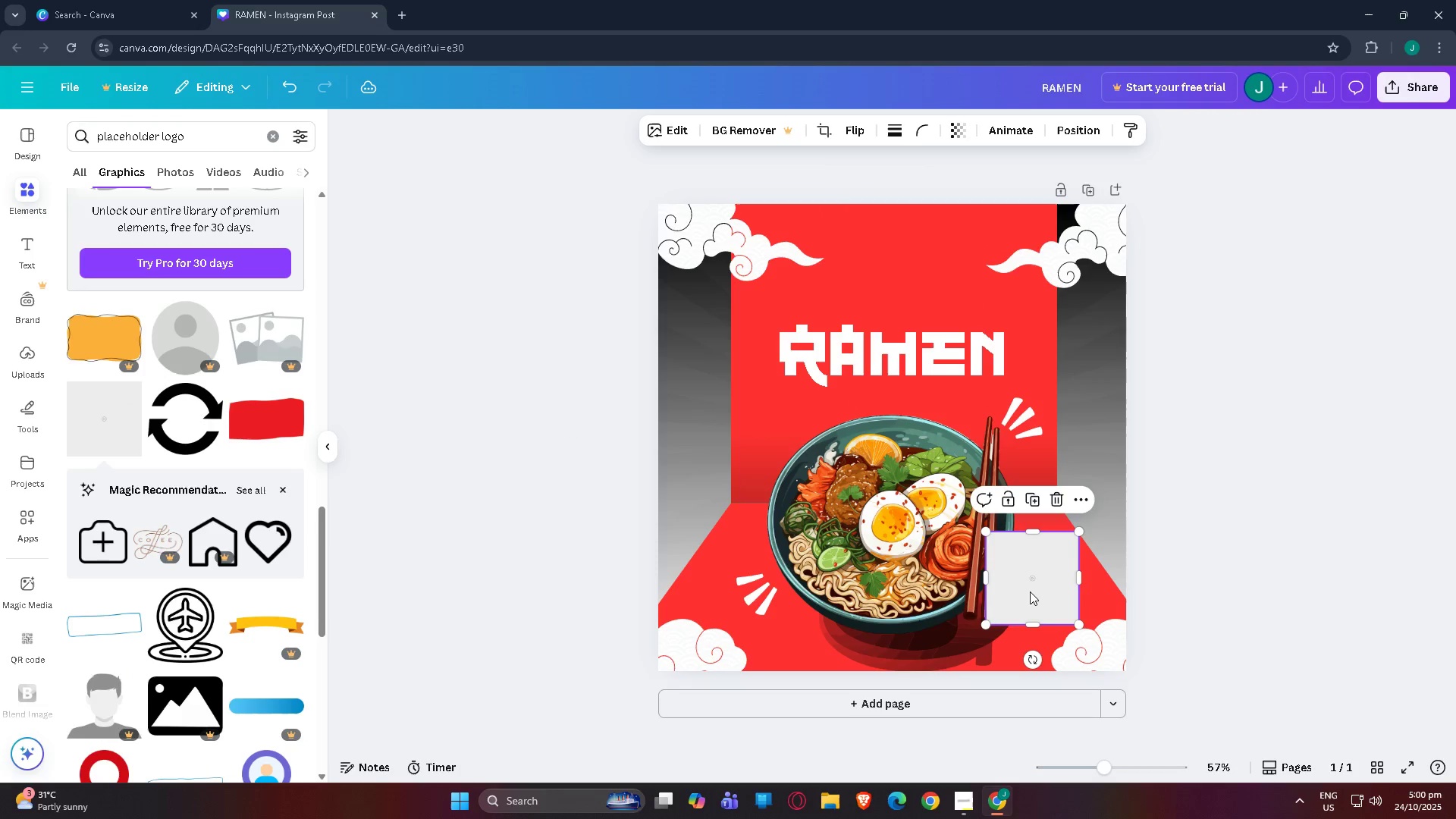 
left_click_drag(start_coordinate=[1030, 592], to_coordinate=[885, 269])
 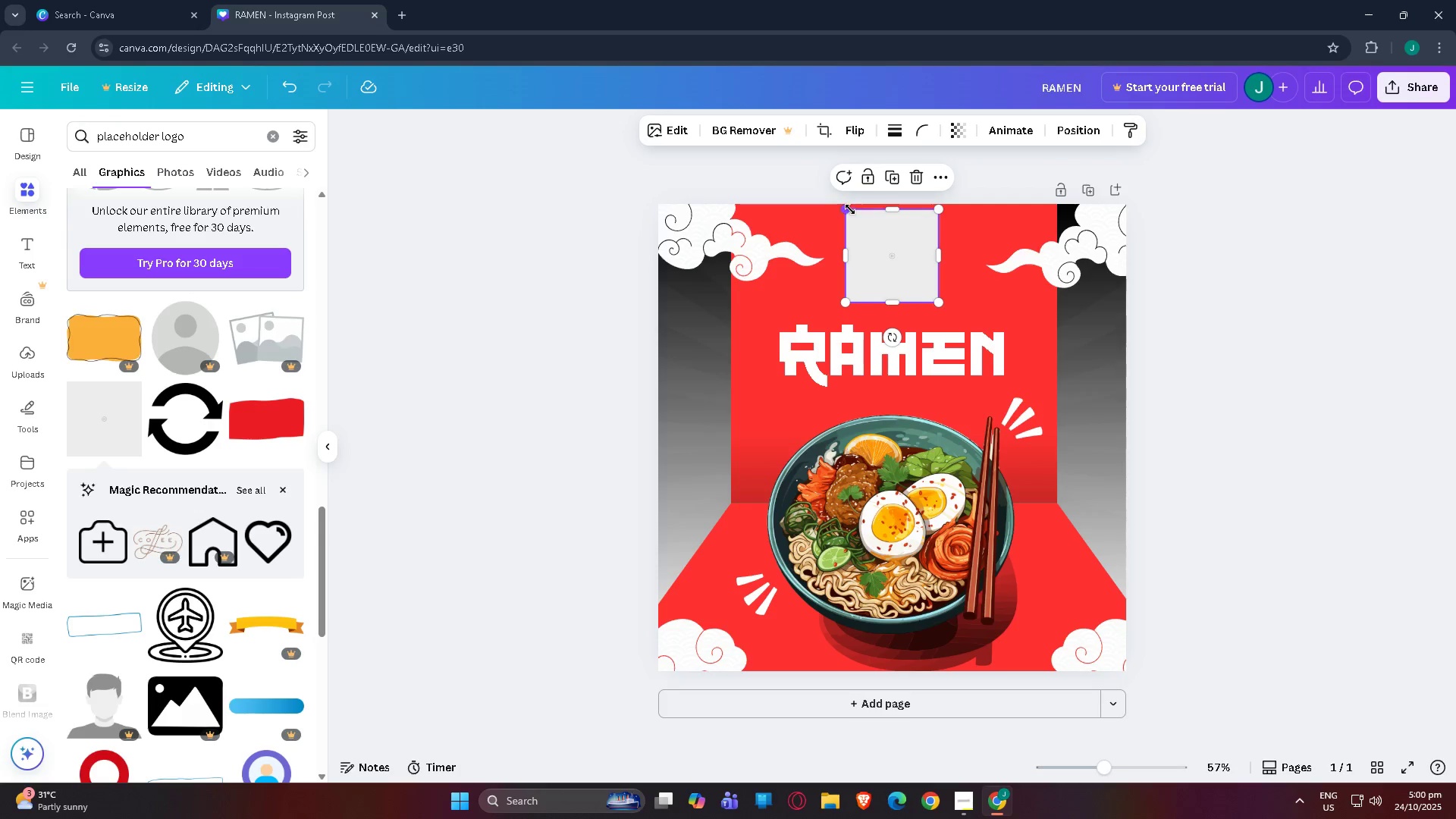 
left_click_drag(start_coordinate=[850, 209], to_coordinate=[867, 225])
 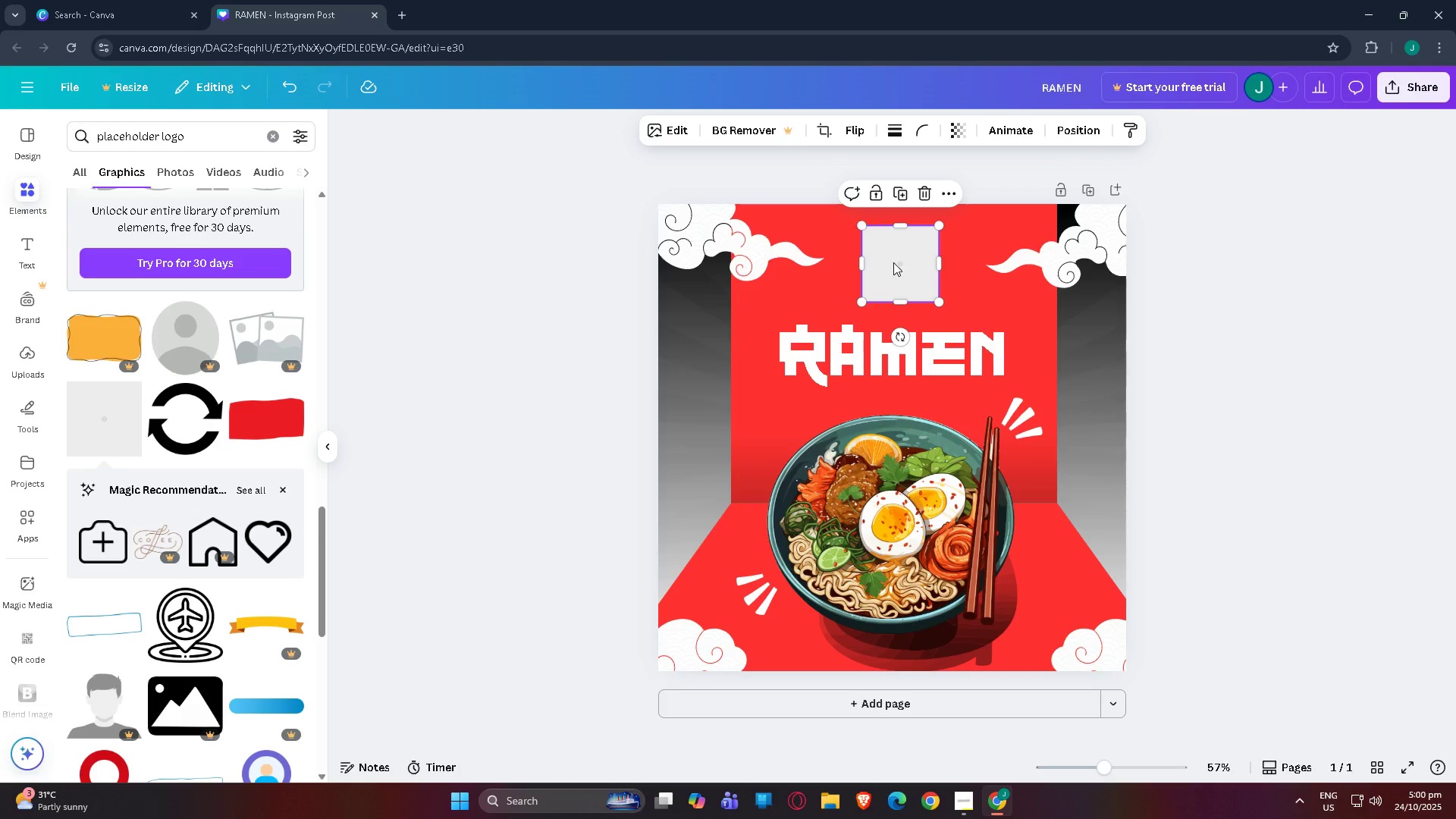 
left_click_drag(start_coordinate=[895, 262], to_coordinate=[883, 253])
 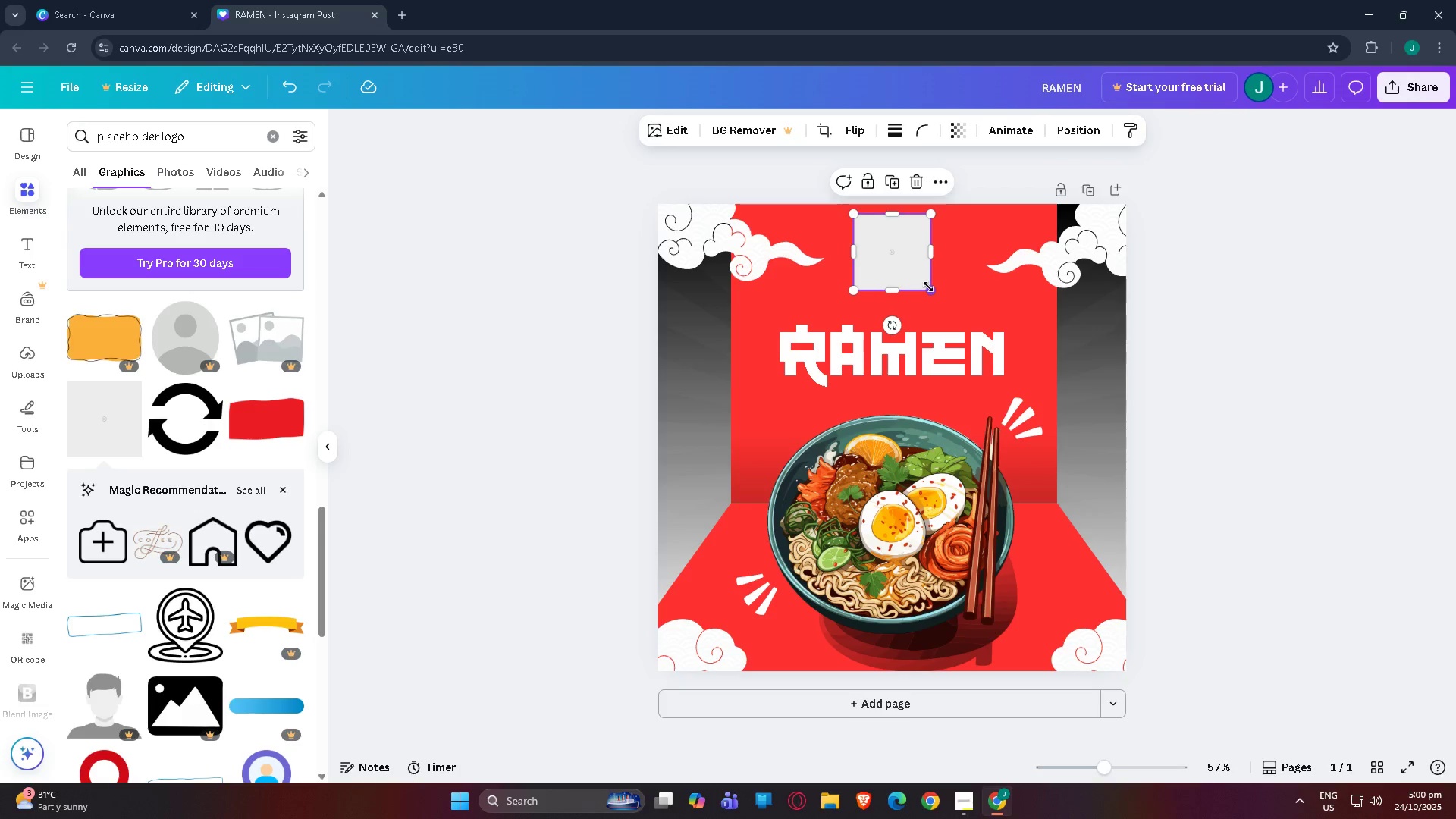 
left_click_drag(start_coordinate=[928, 287], to_coordinate=[920, 279])
 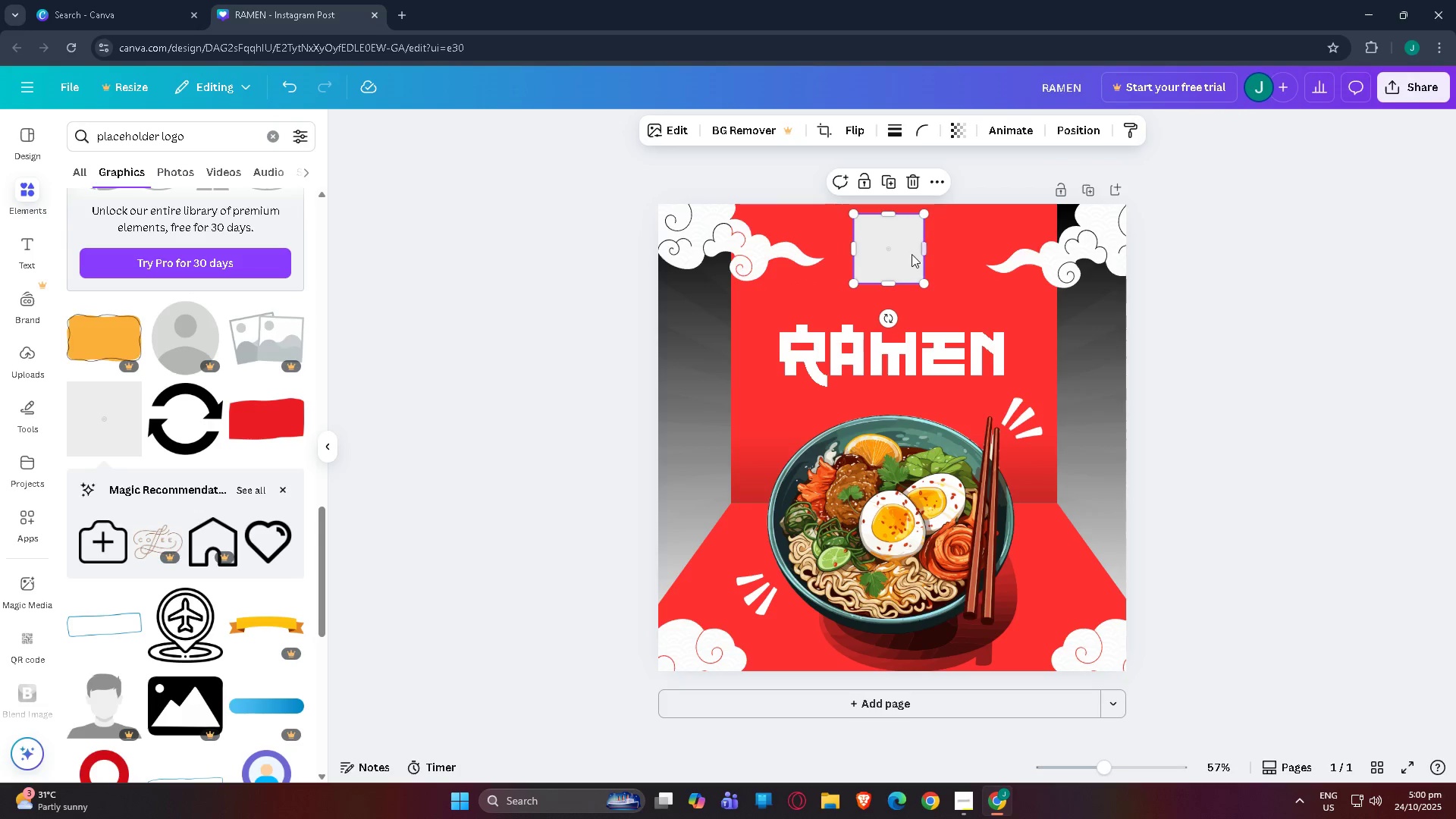 
left_click_drag(start_coordinate=[911, 253], to_coordinate=[915, 253])
 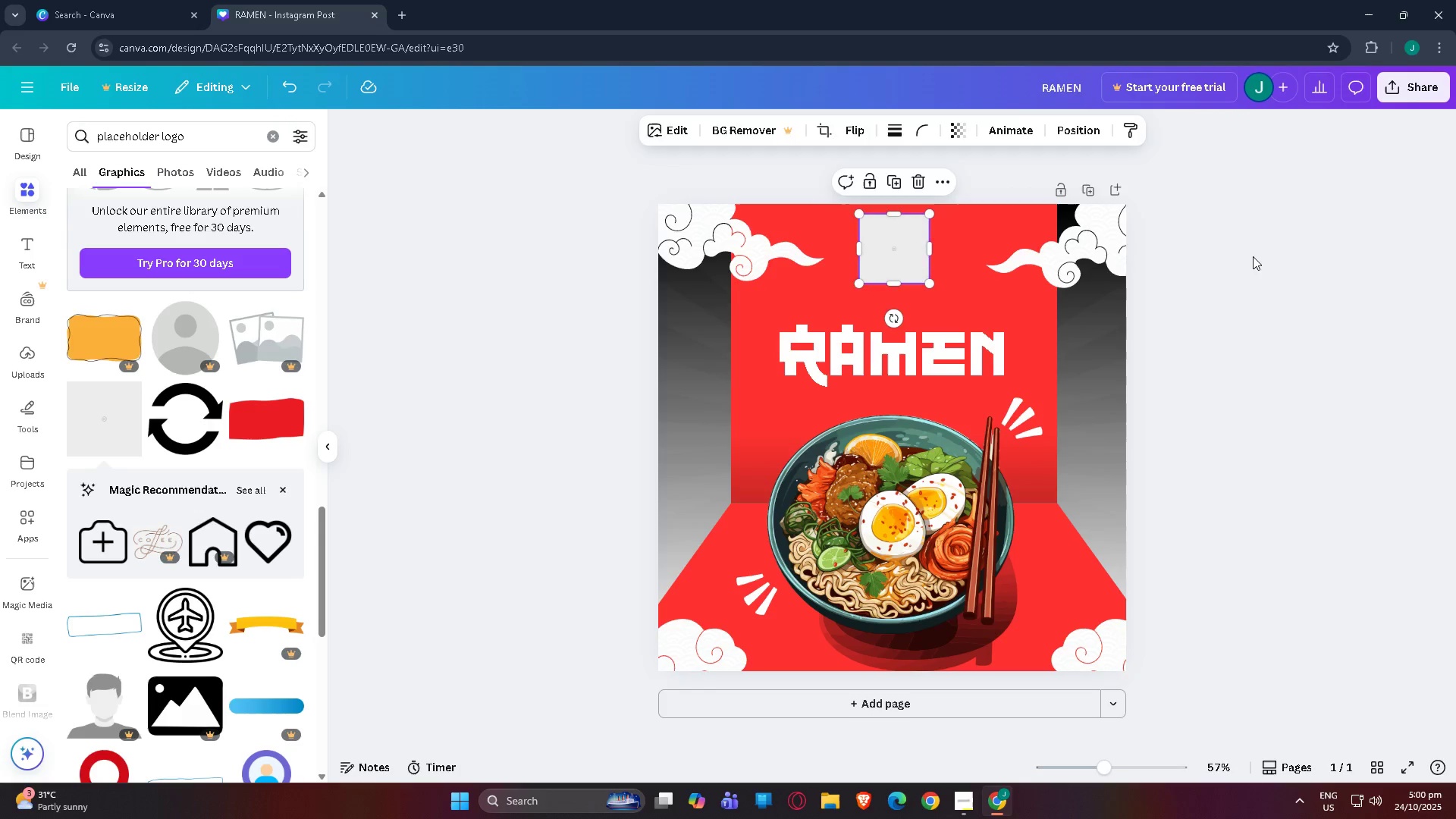 
scroll: coordinate [1114, 385], scroll_direction: up, amount: 1.0
 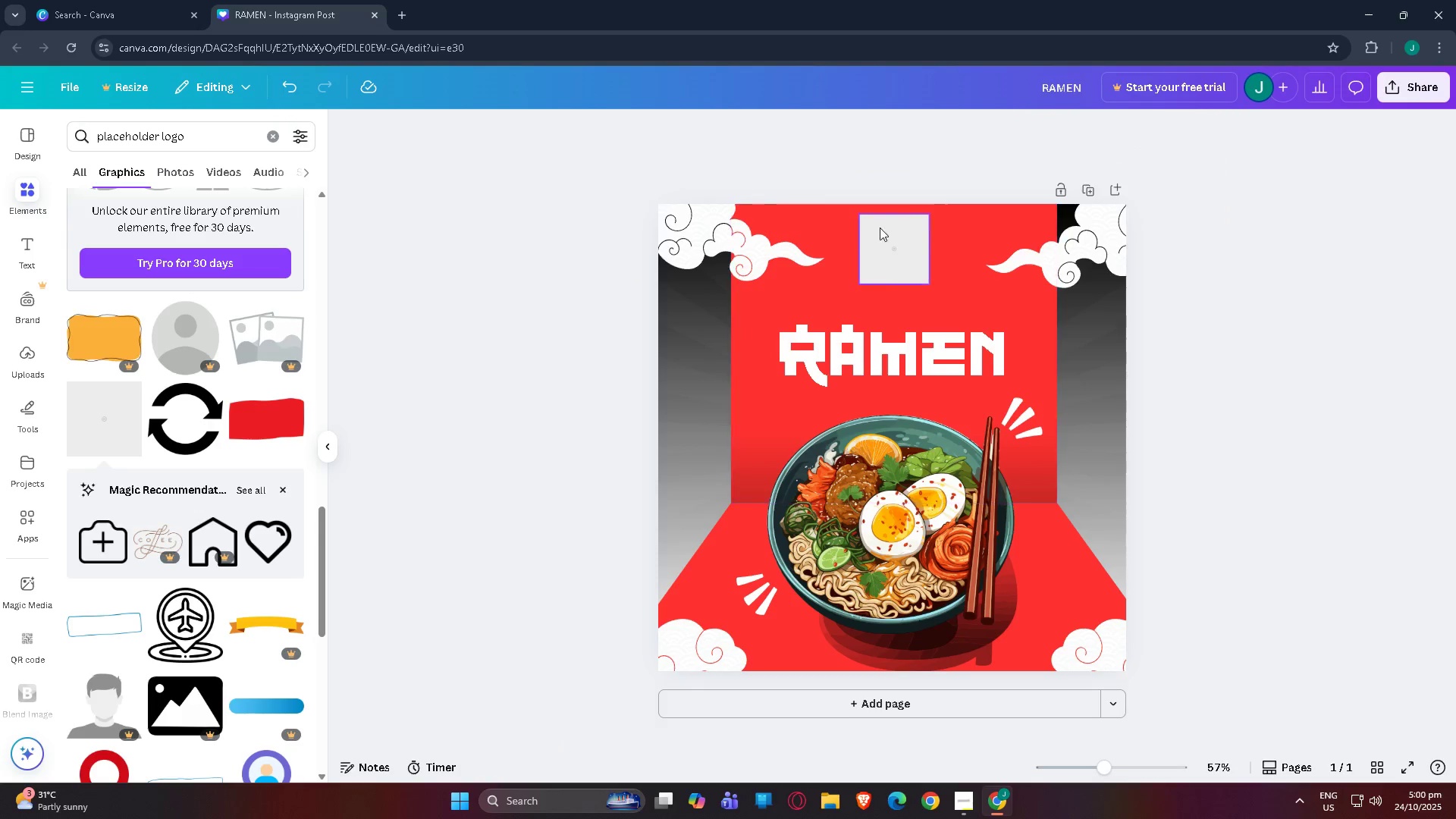 
left_click([891, 241])
 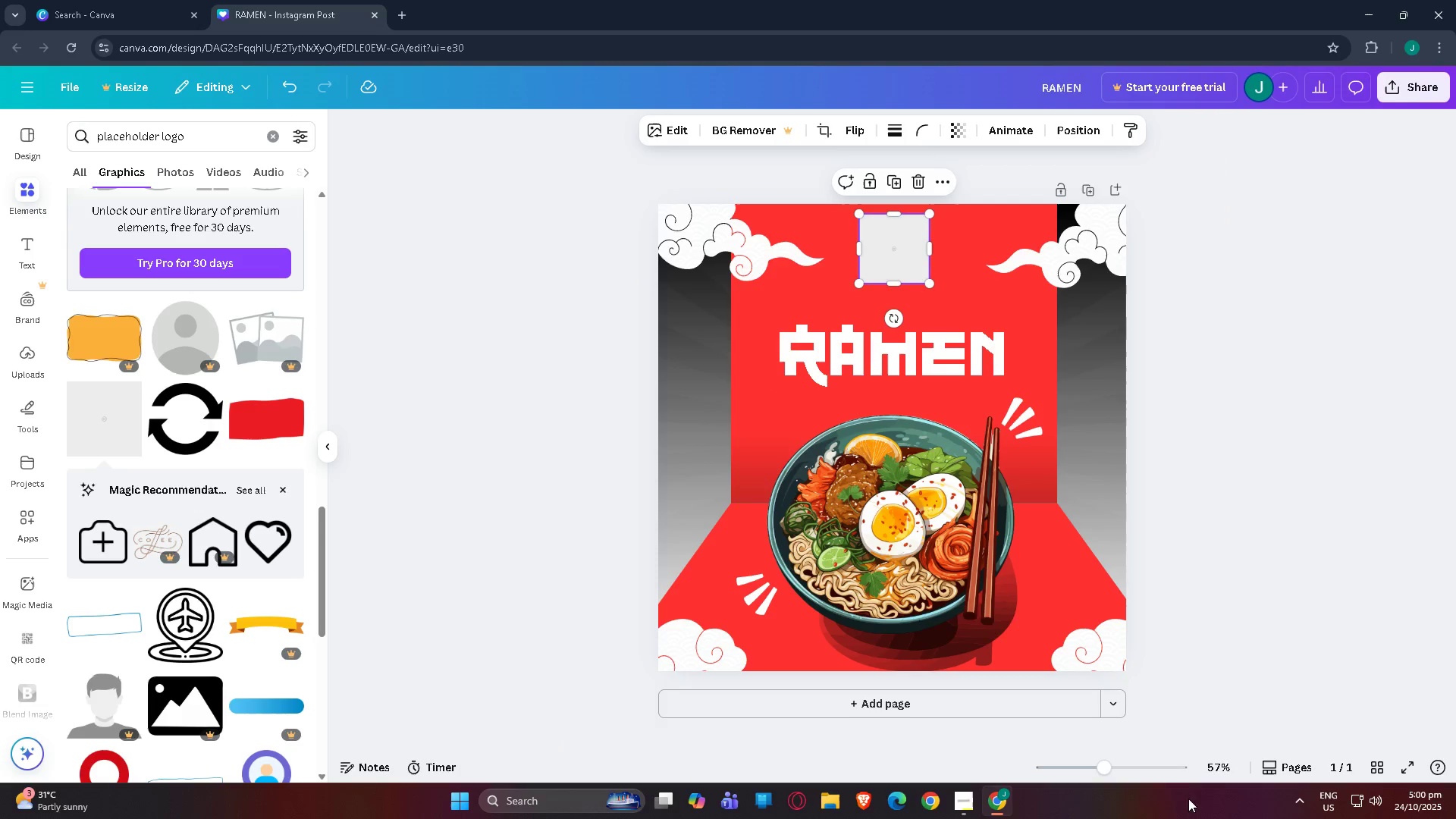 
left_click_drag(start_coordinate=[1135, 764], to_coordinate=[1157, 767])
 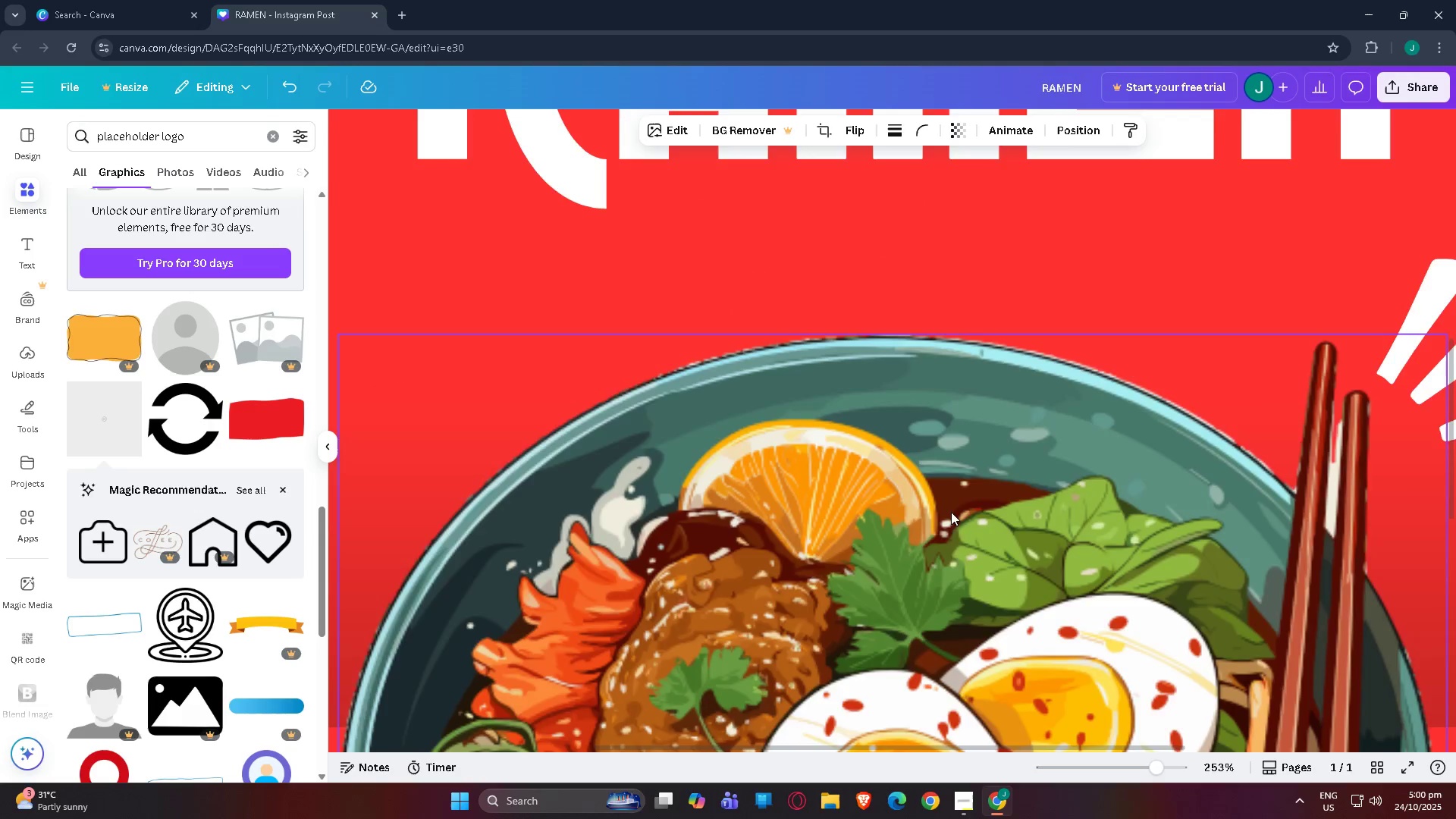 
scroll: coordinate [884, 463], scroll_direction: up, amount: 12.0
 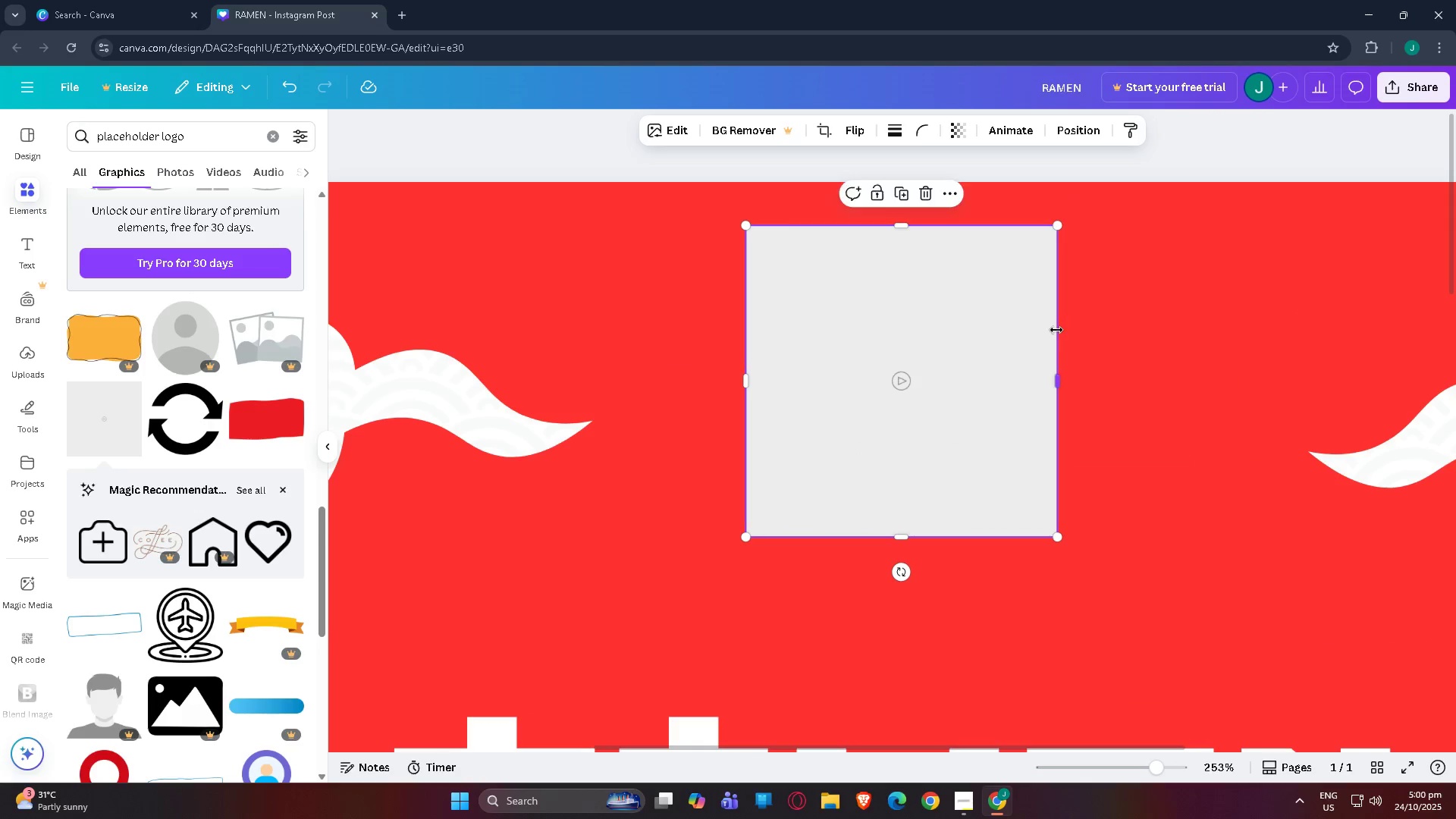 
left_click([871, 356])
 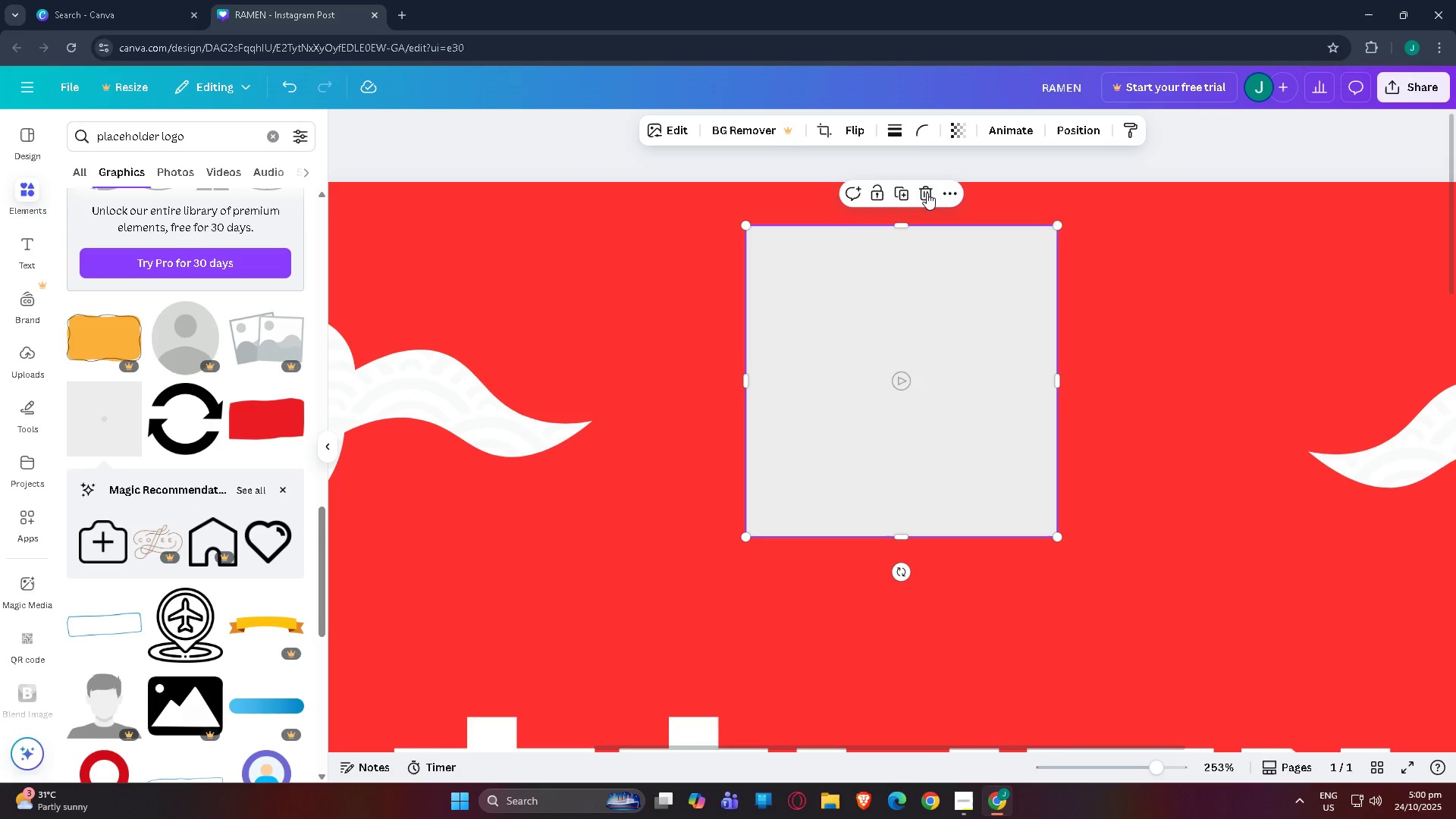 
left_click([927, 193])
 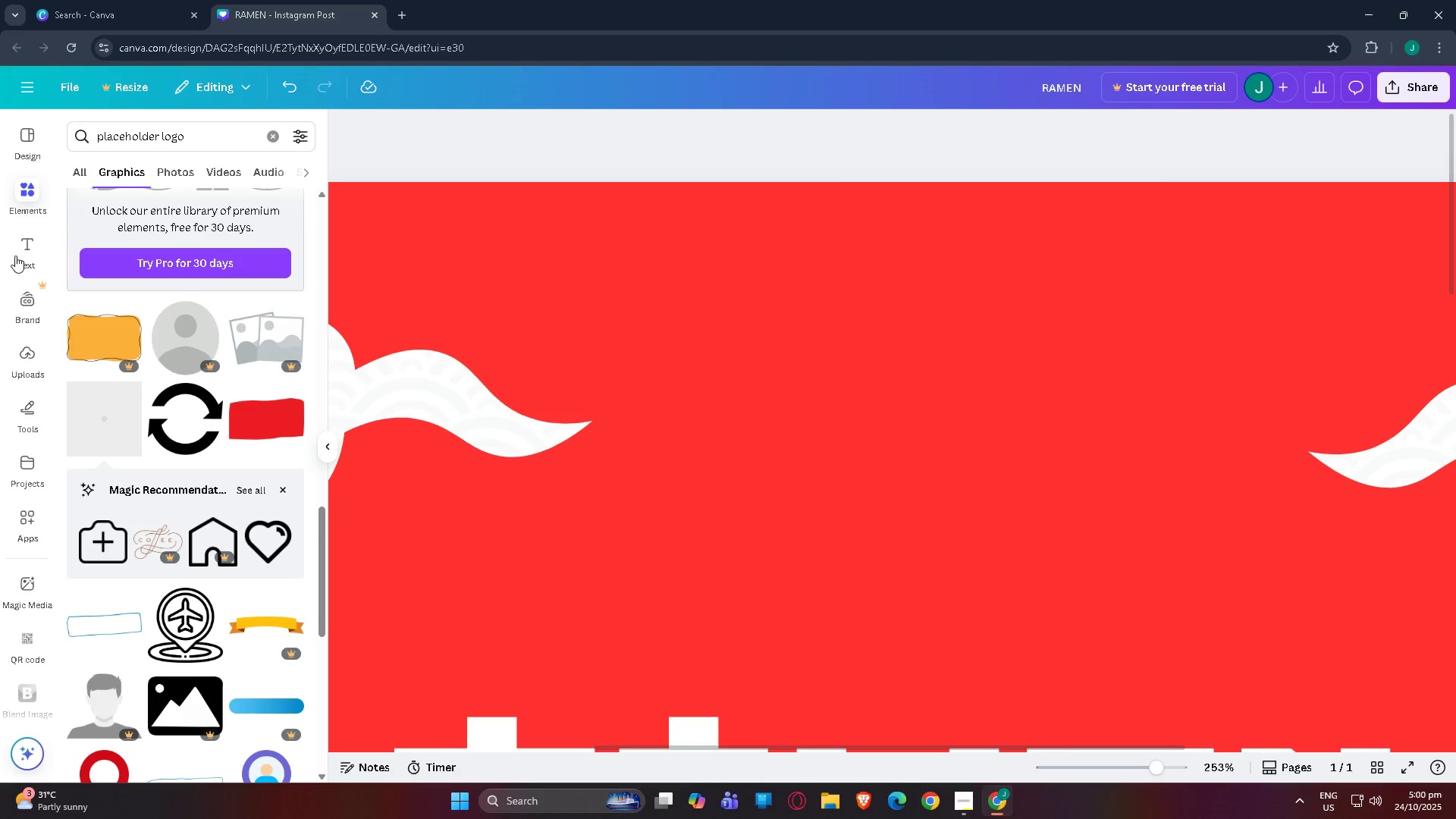 
scroll: coordinate [276, 329], scroll_direction: down, amount: 12.0
 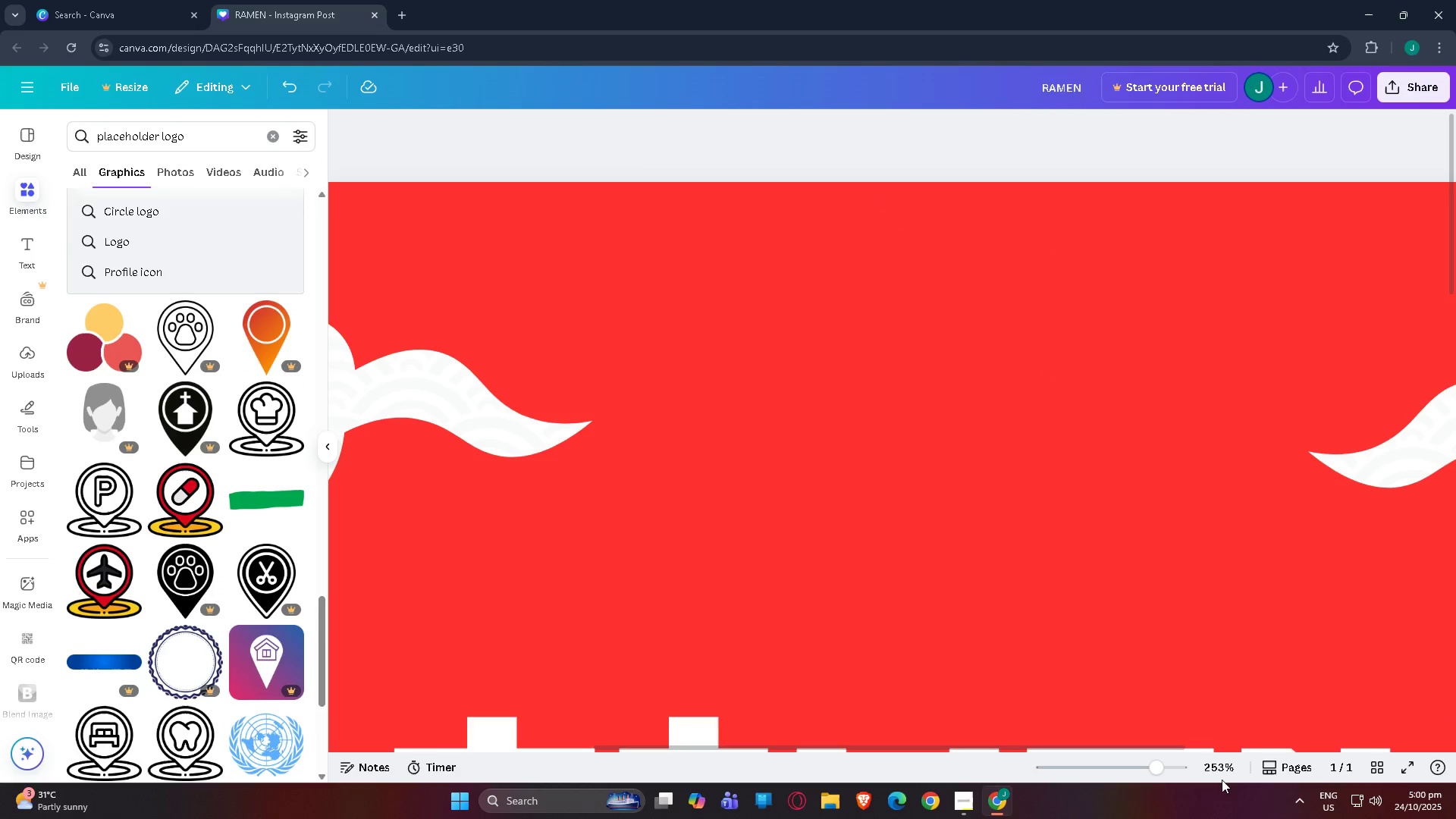 
left_click_drag(start_coordinate=[1119, 772], to_coordinate=[1106, 764])
 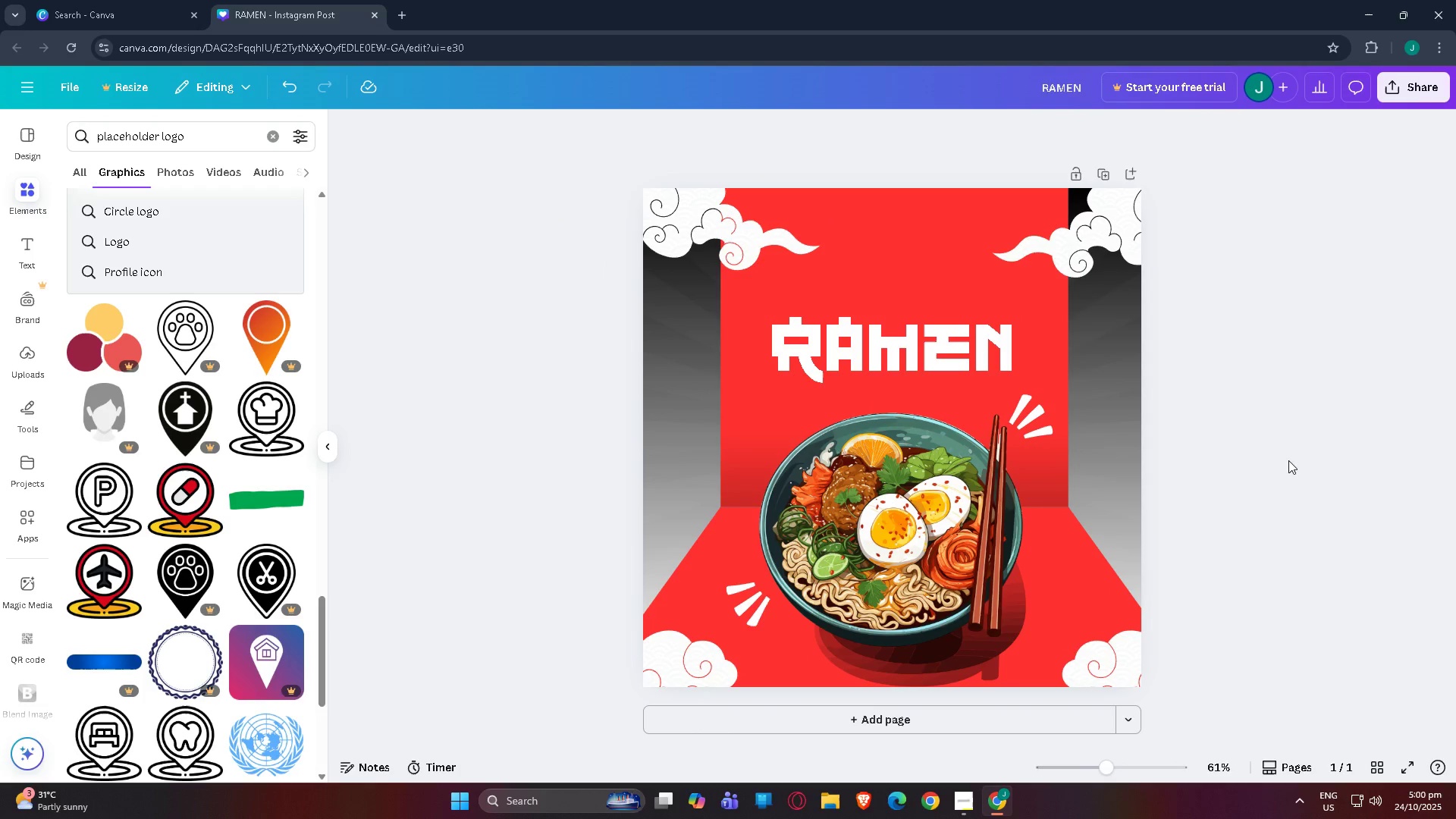 
left_click([1288, 460])
 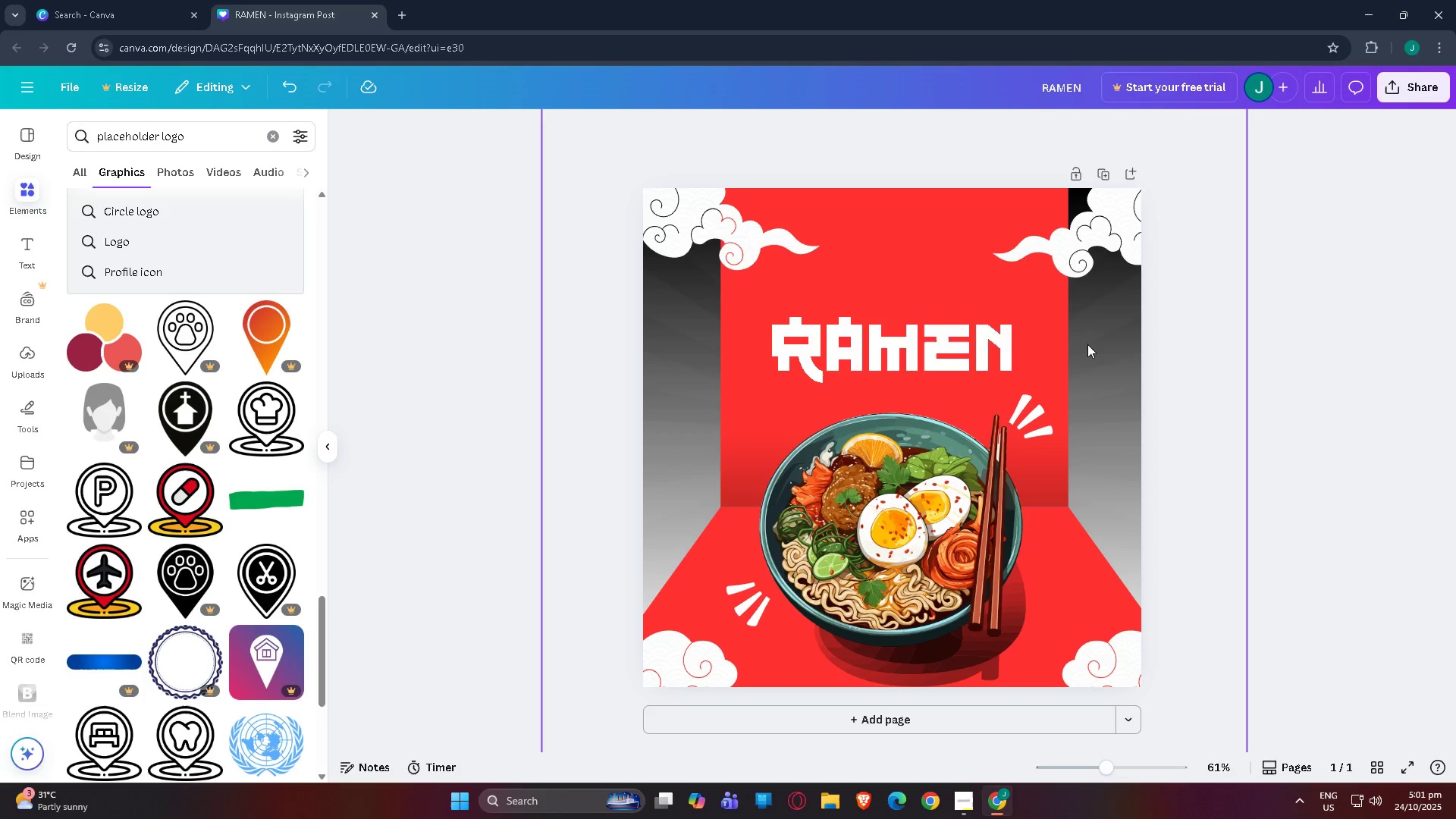 
wait(5.18)
 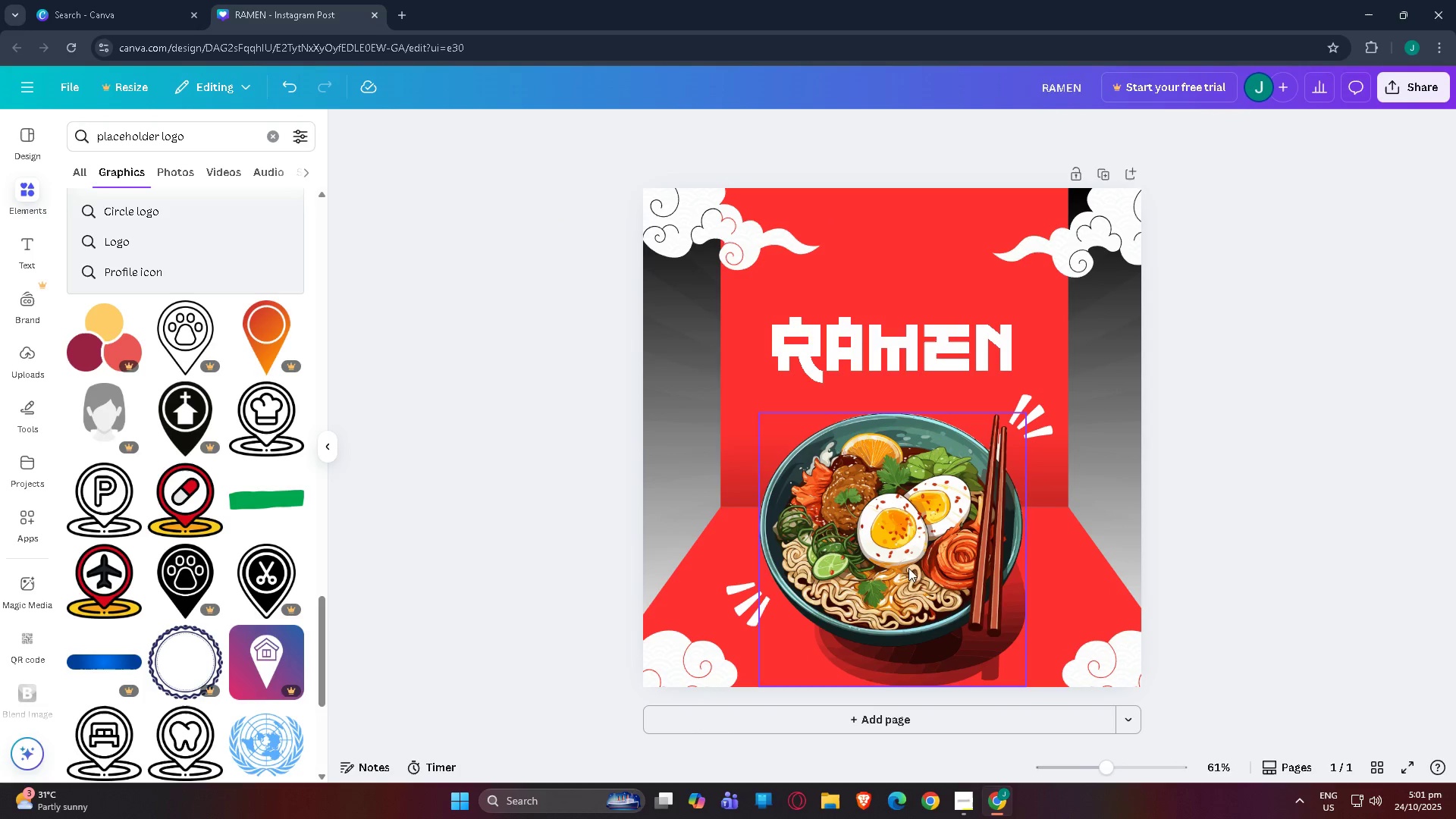 
scroll: coordinate [1188, 413], scroll_direction: down, amount: 2.0
 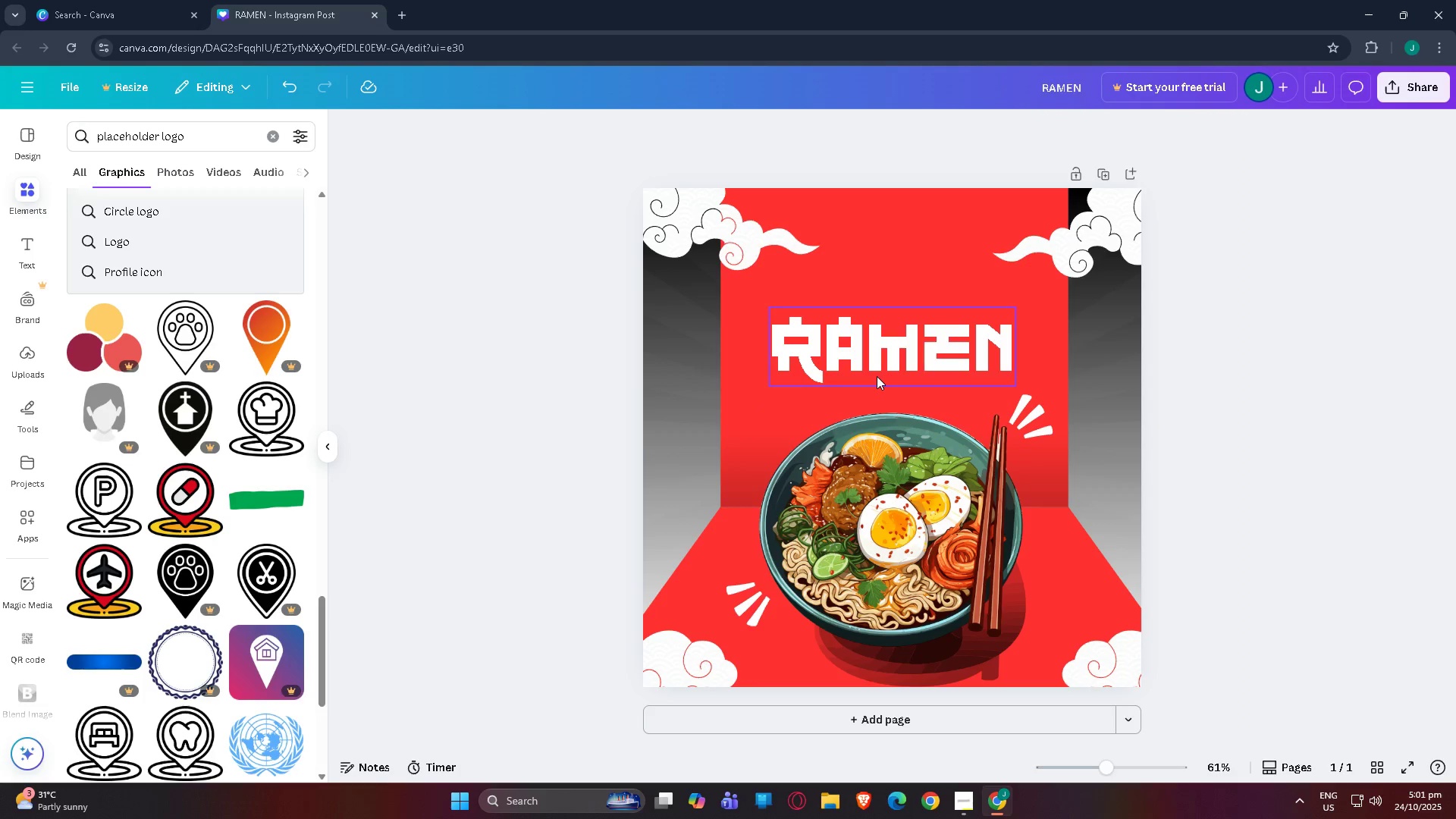 
left_click_drag(start_coordinate=[878, 337], to_coordinate=[878, 350])
 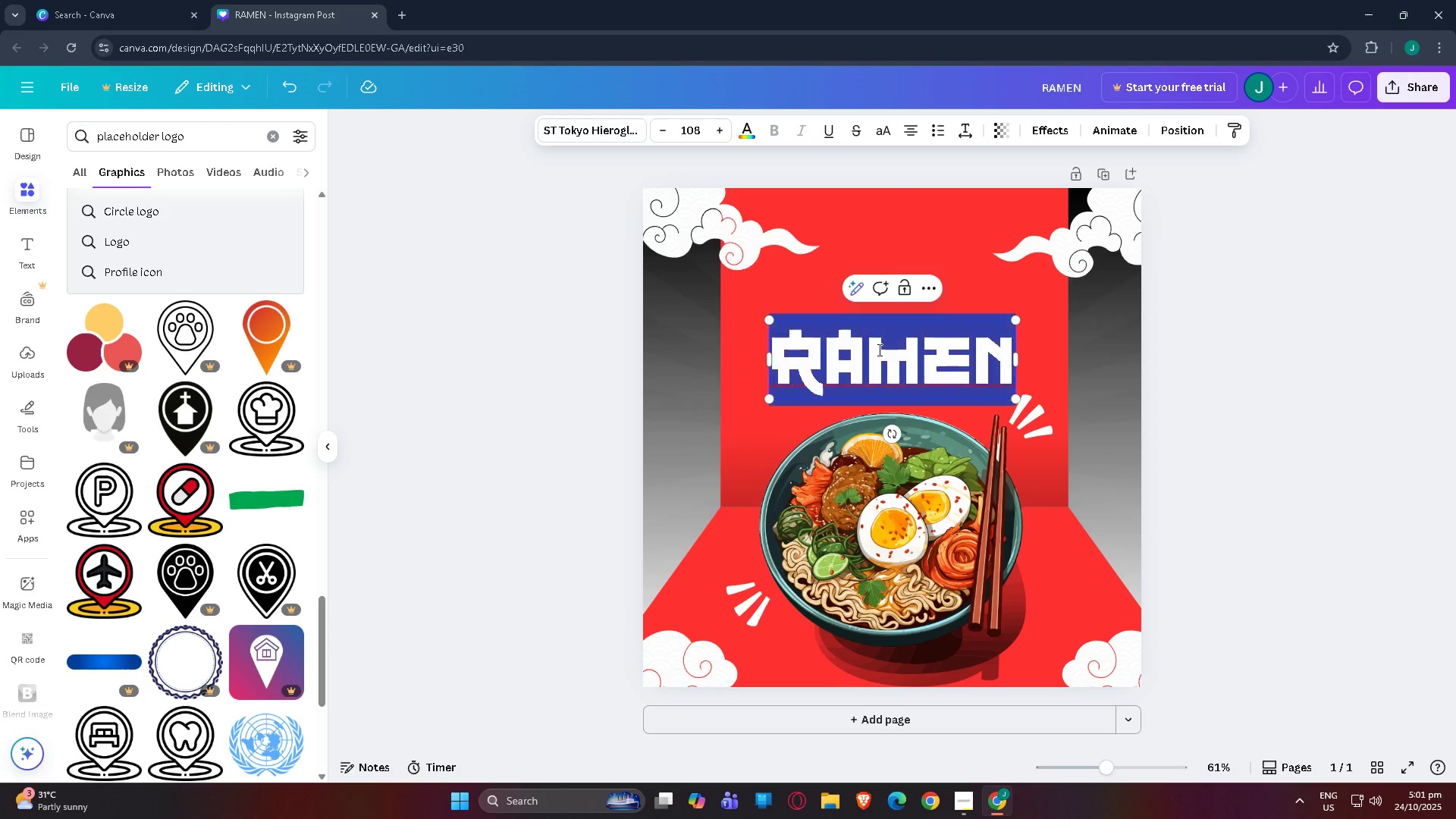 
double_click([878, 350])
 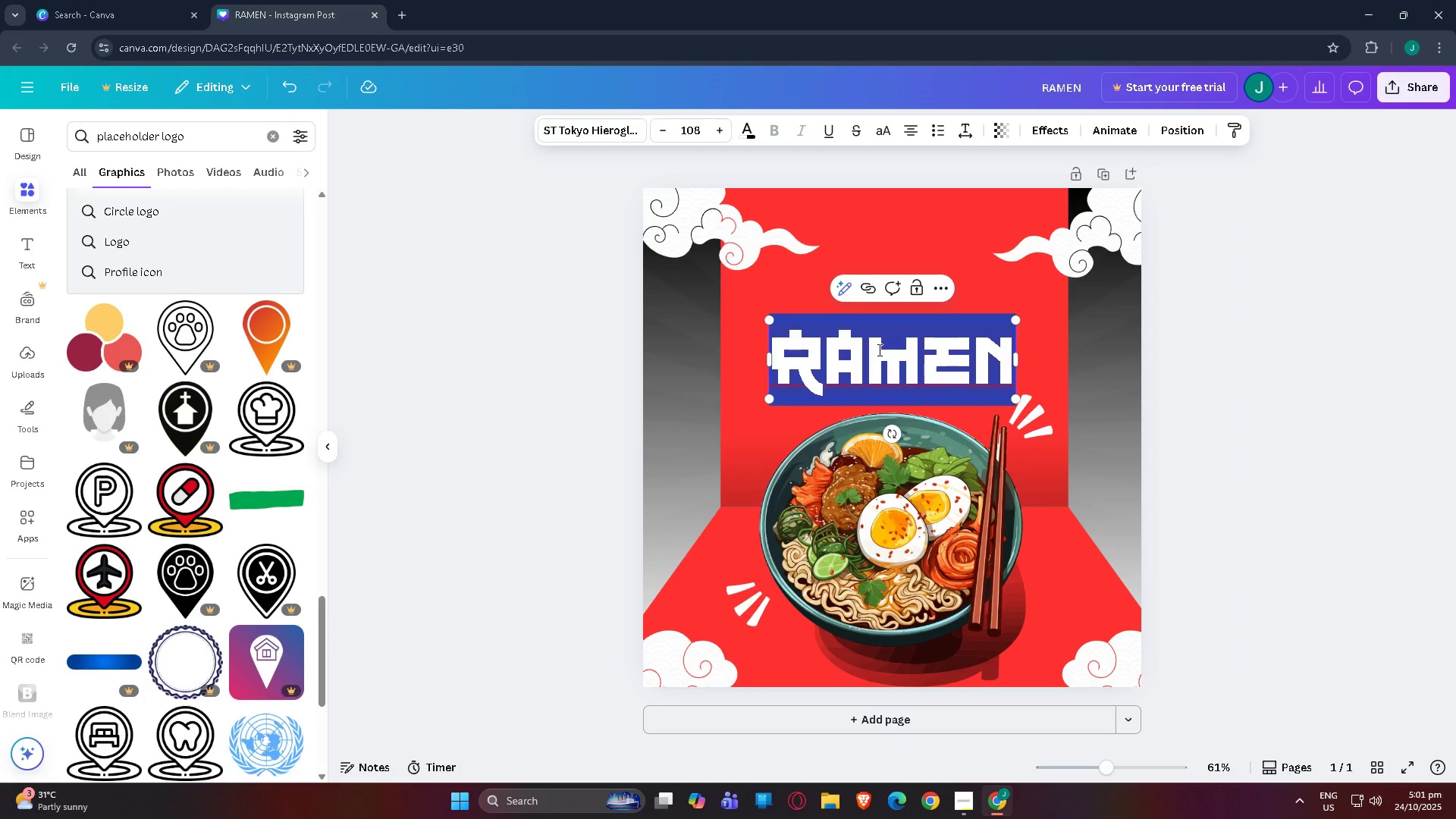 
triple_click([878, 350])
 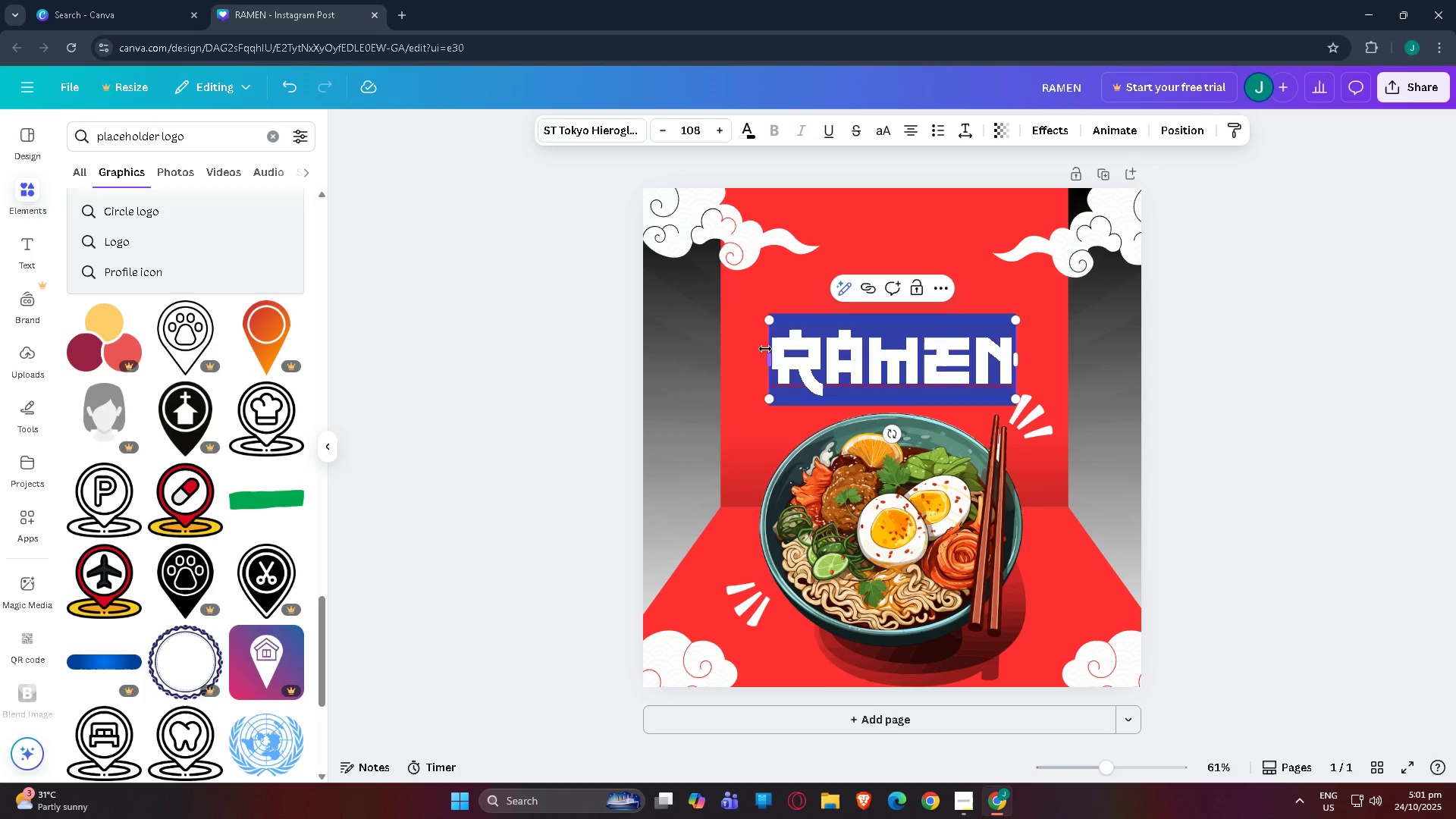 
triple_click([765, 349])
 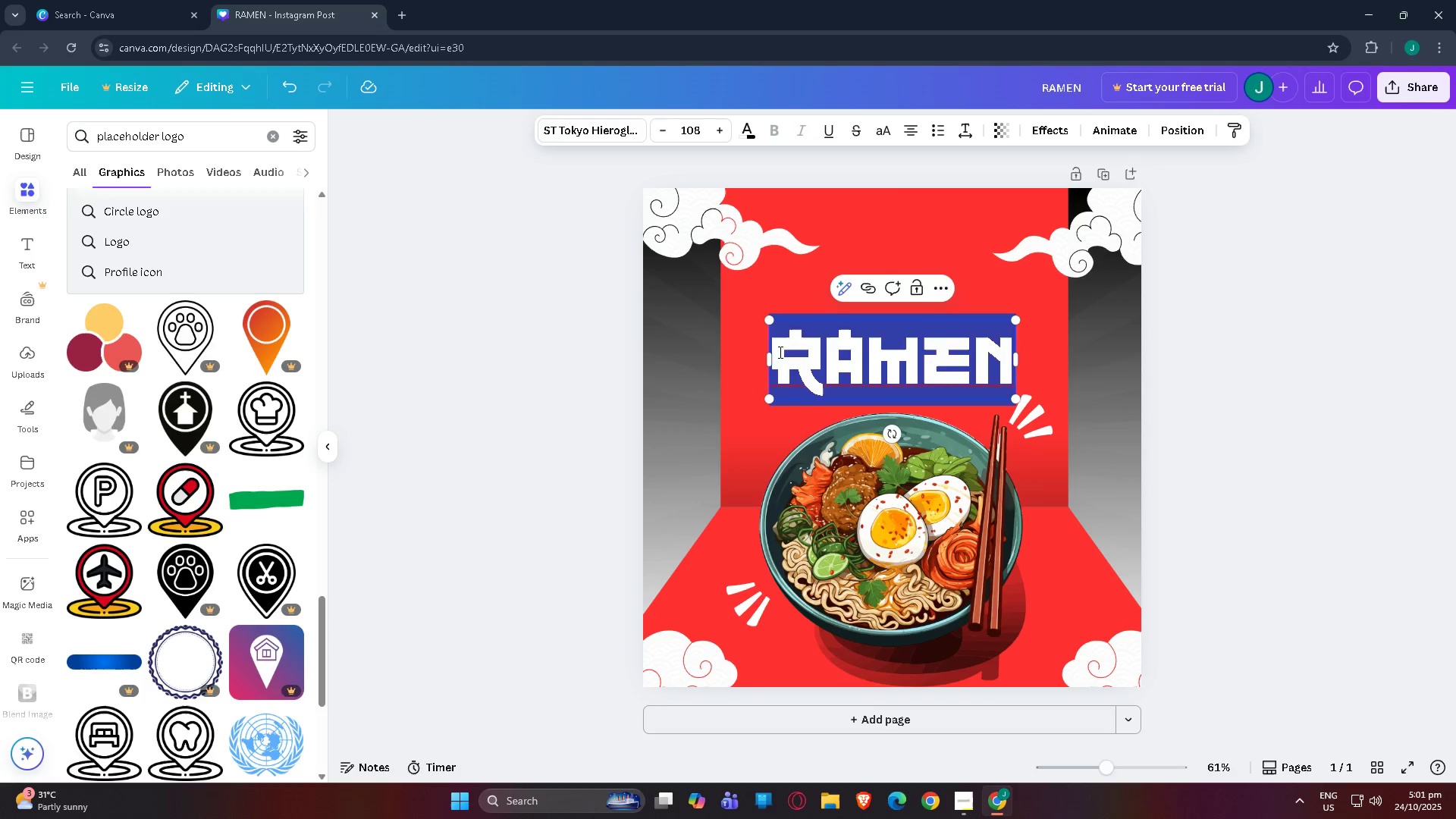 
triple_click([779, 352])
 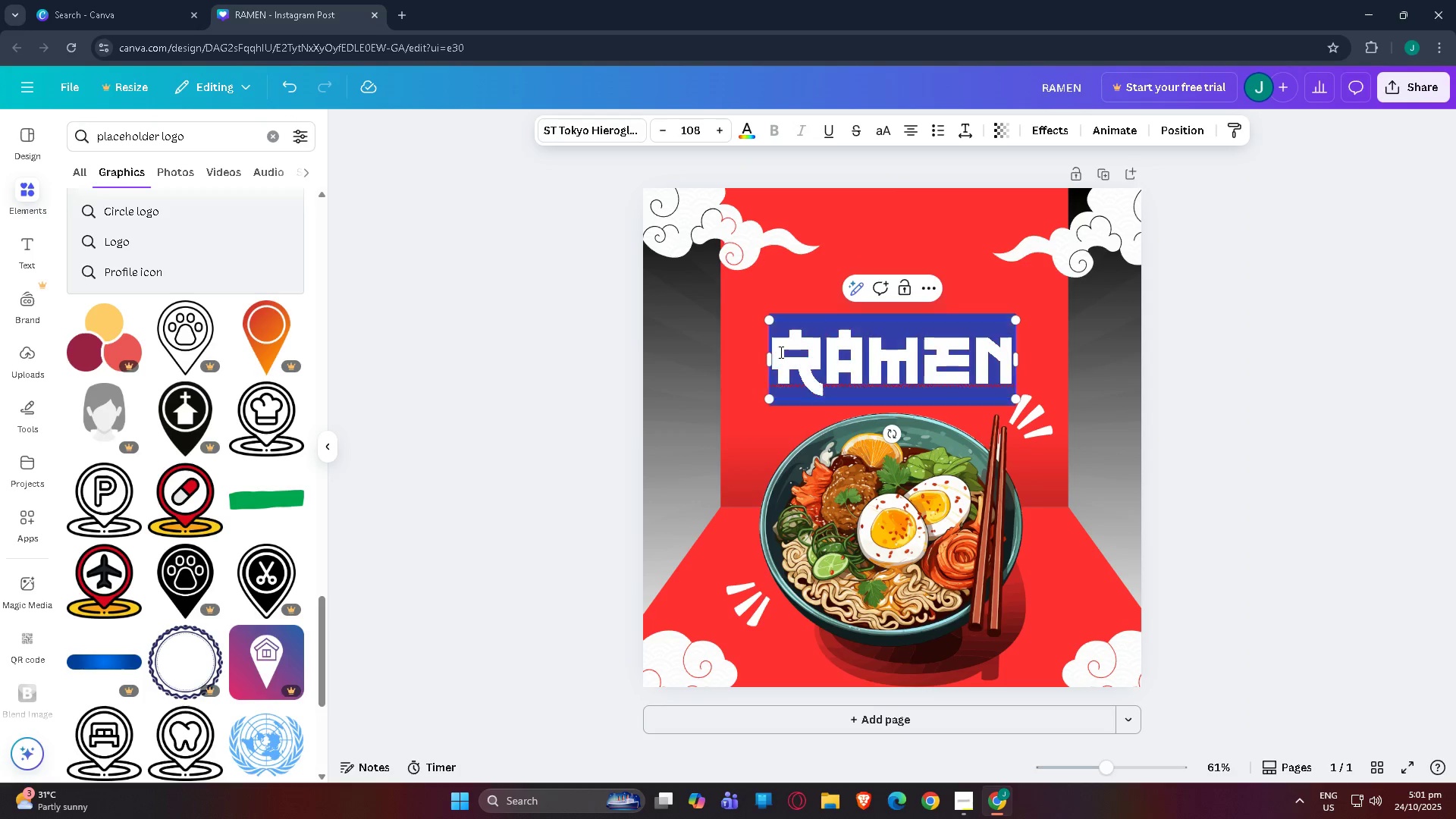 
triple_click([780, 352])
 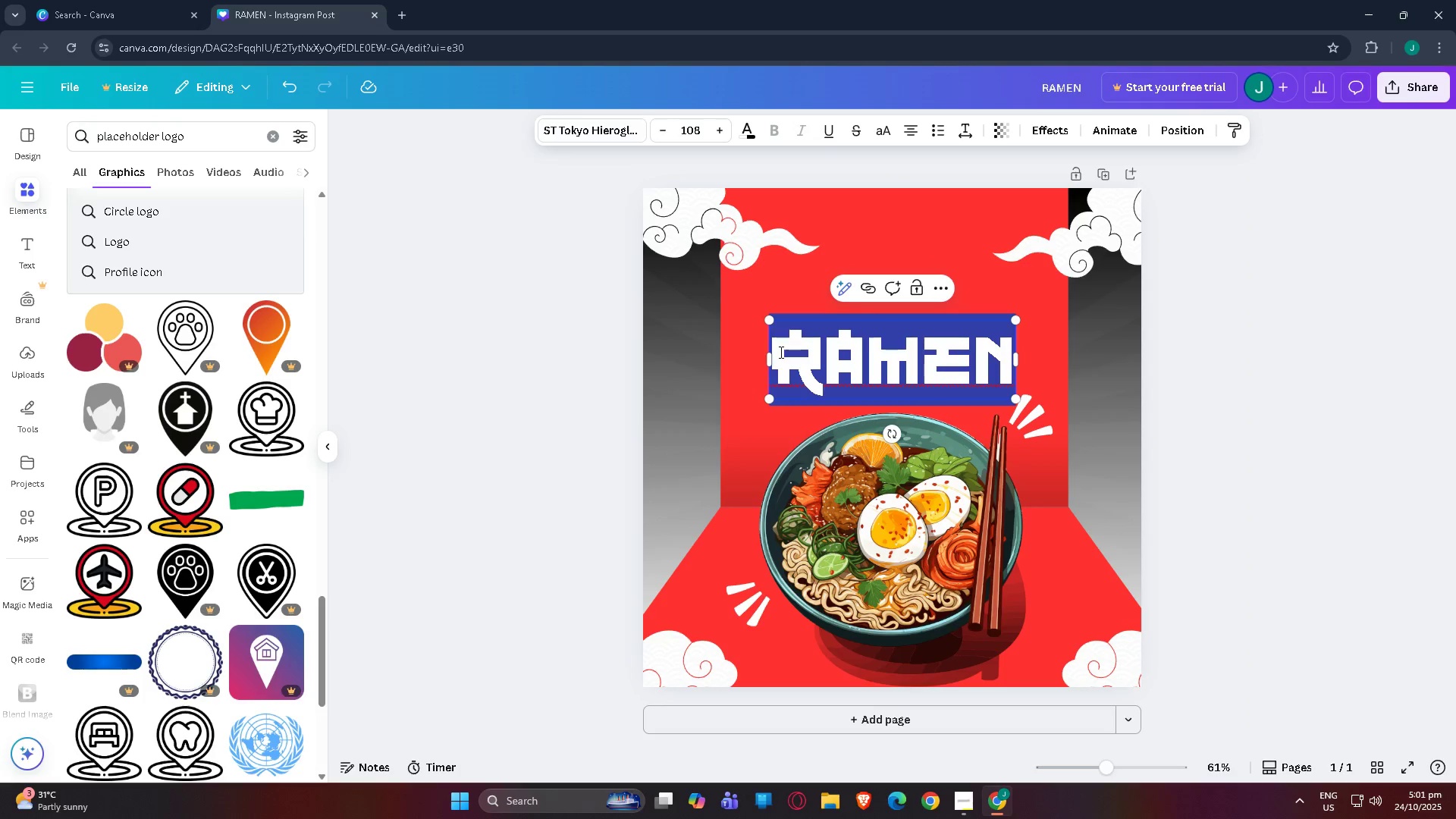 
triple_click([780, 352])
 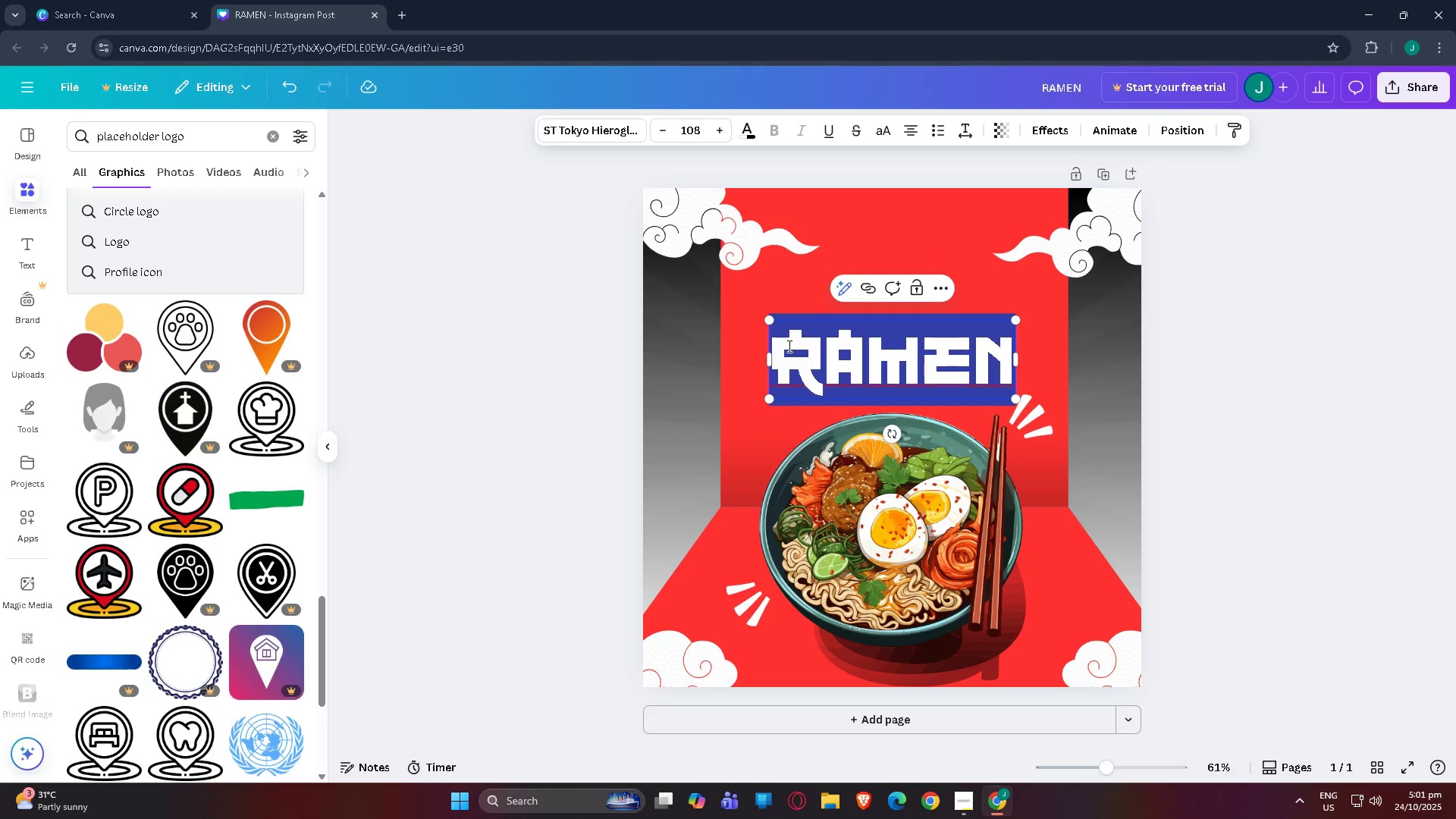 
left_click_drag(start_coordinate=[786, 346], to_coordinate=[781, 344])
 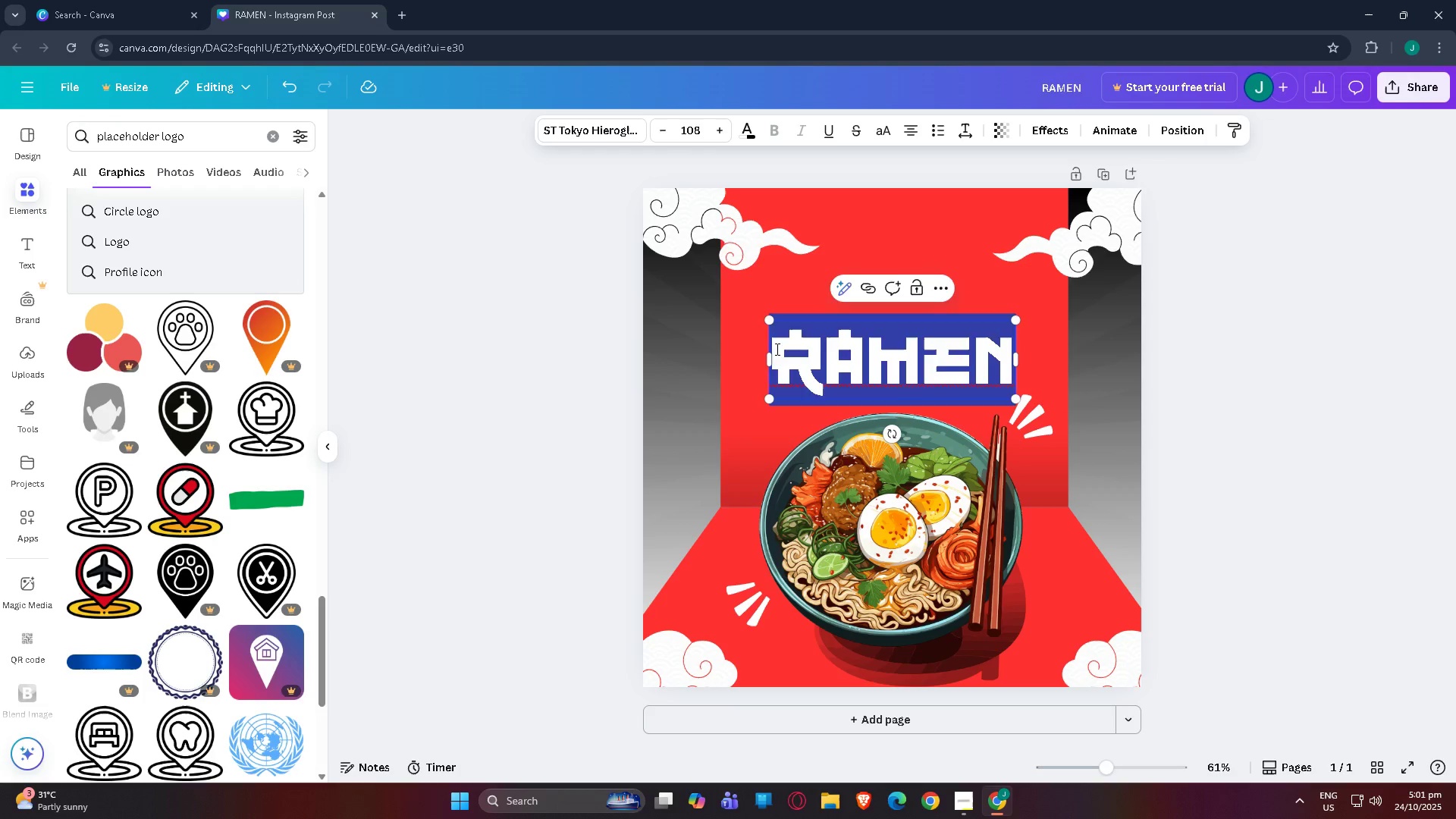 
left_click([776, 349])
 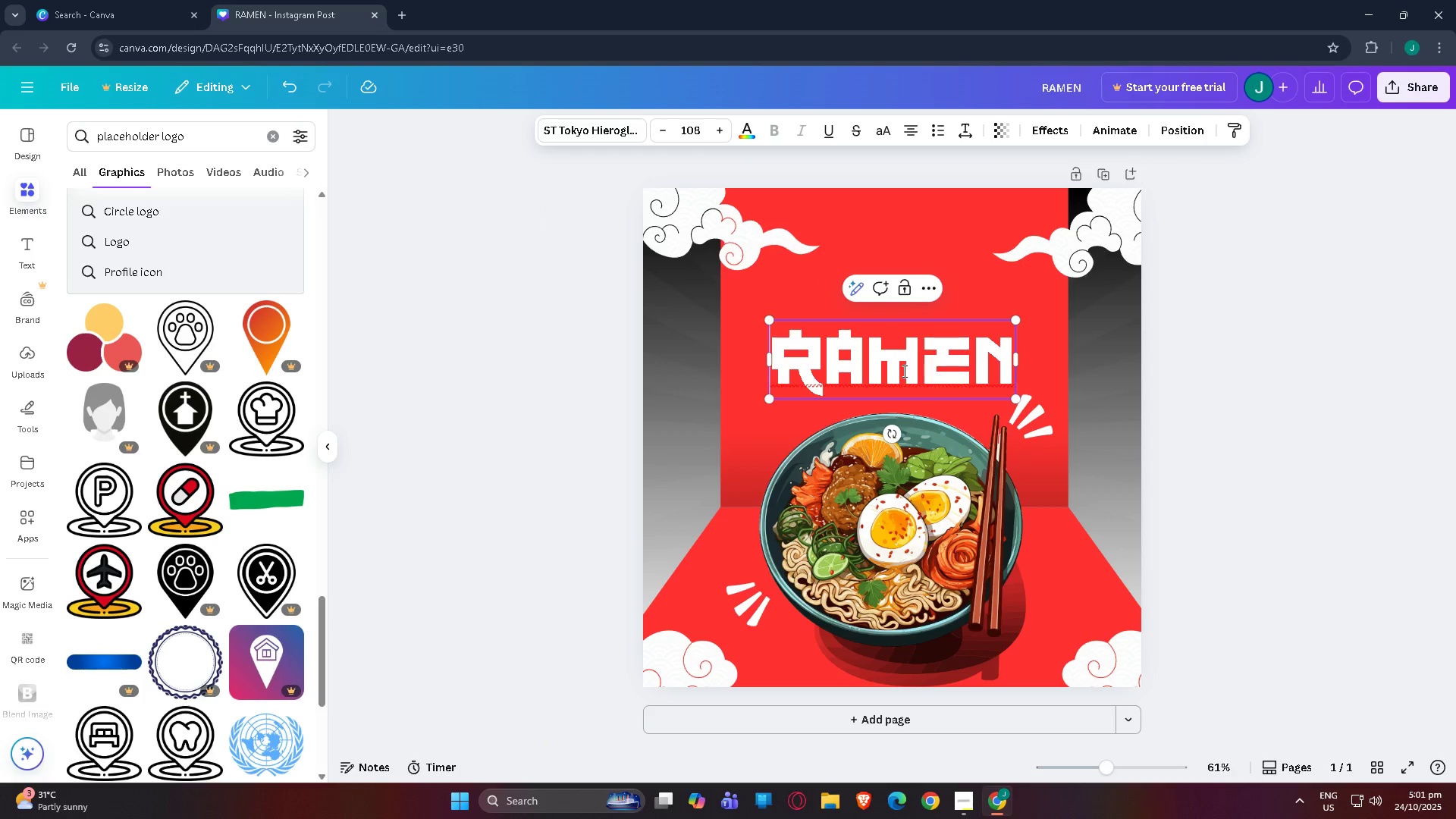 
left_click_drag(start_coordinate=[946, 360], to_coordinate=[947, 347])
 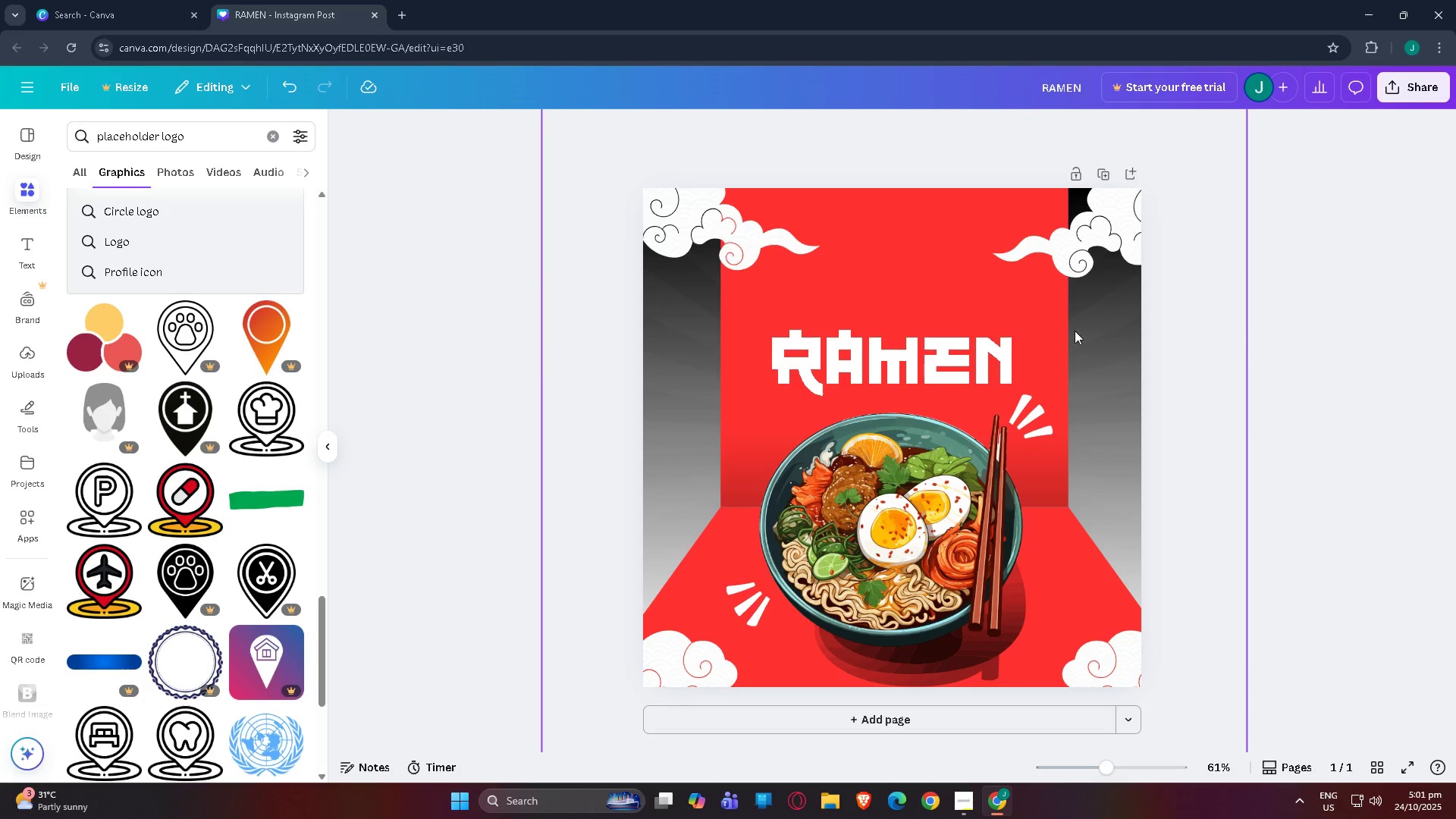 
left_click_drag(start_coordinate=[937, 335], to_coordinate=[937, 325])
 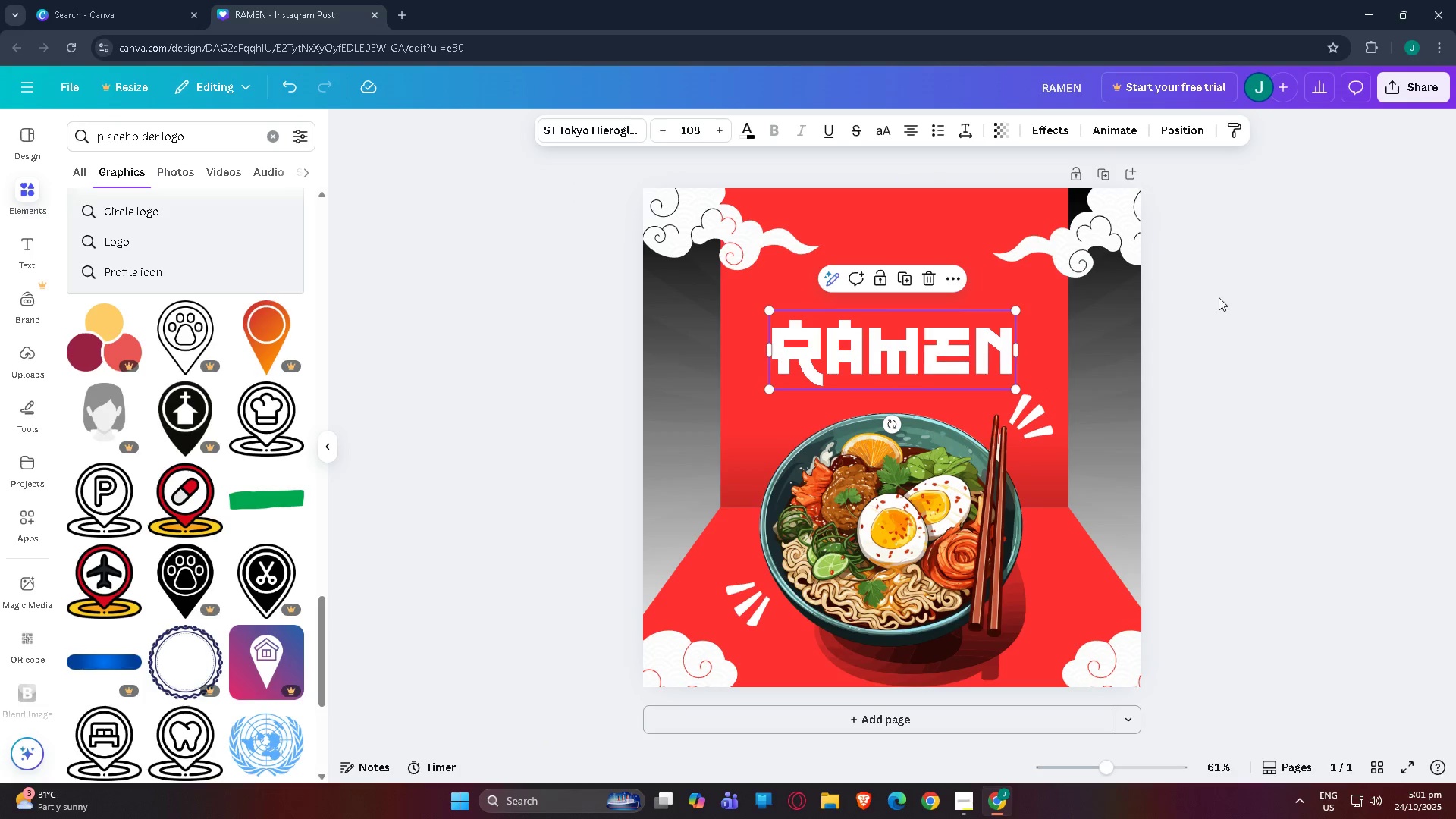 
left_click([1219, 297])
 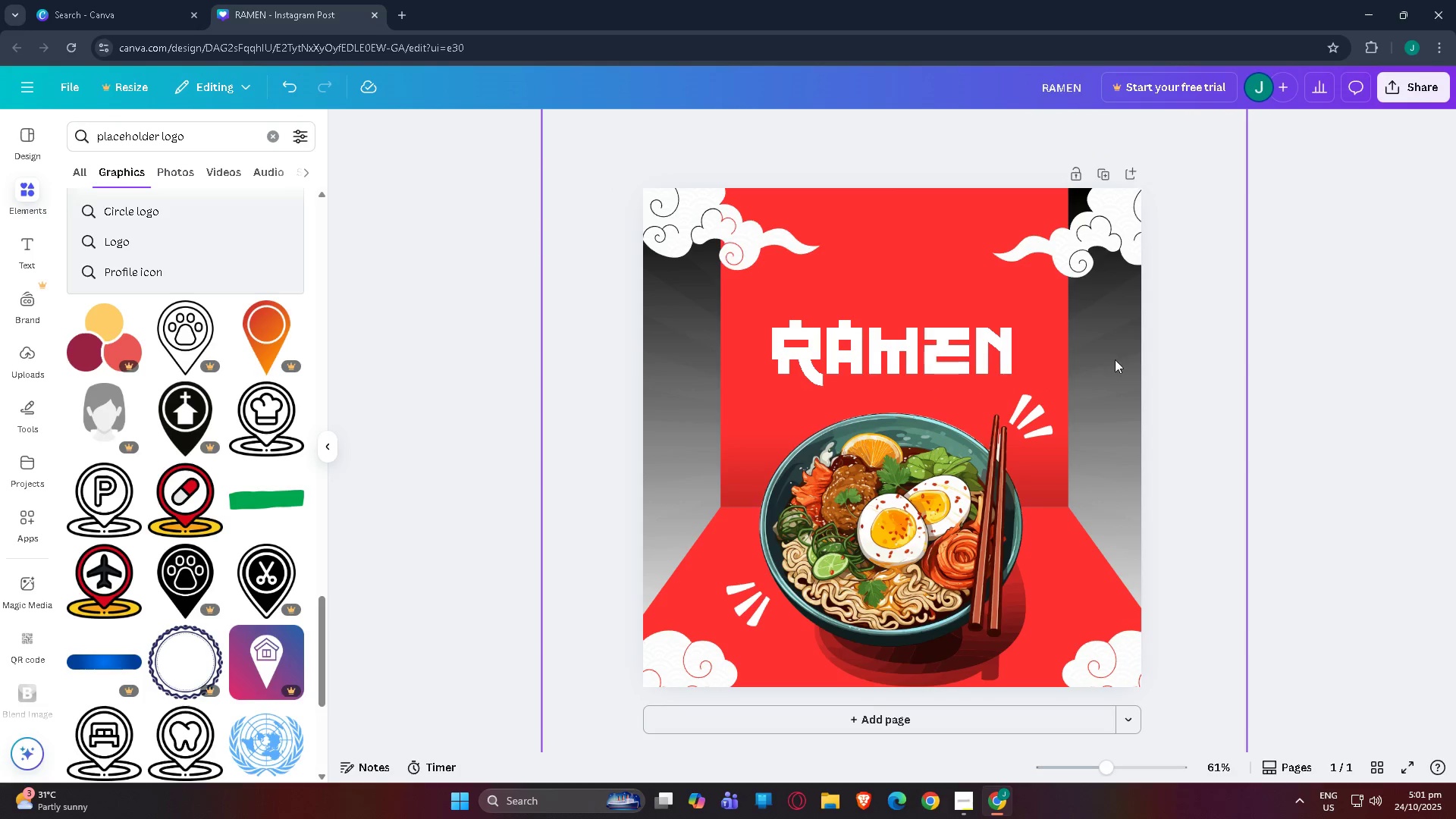 
scroll: coordinate [1086, 385], scroll_direction: up, amount: 2.0
 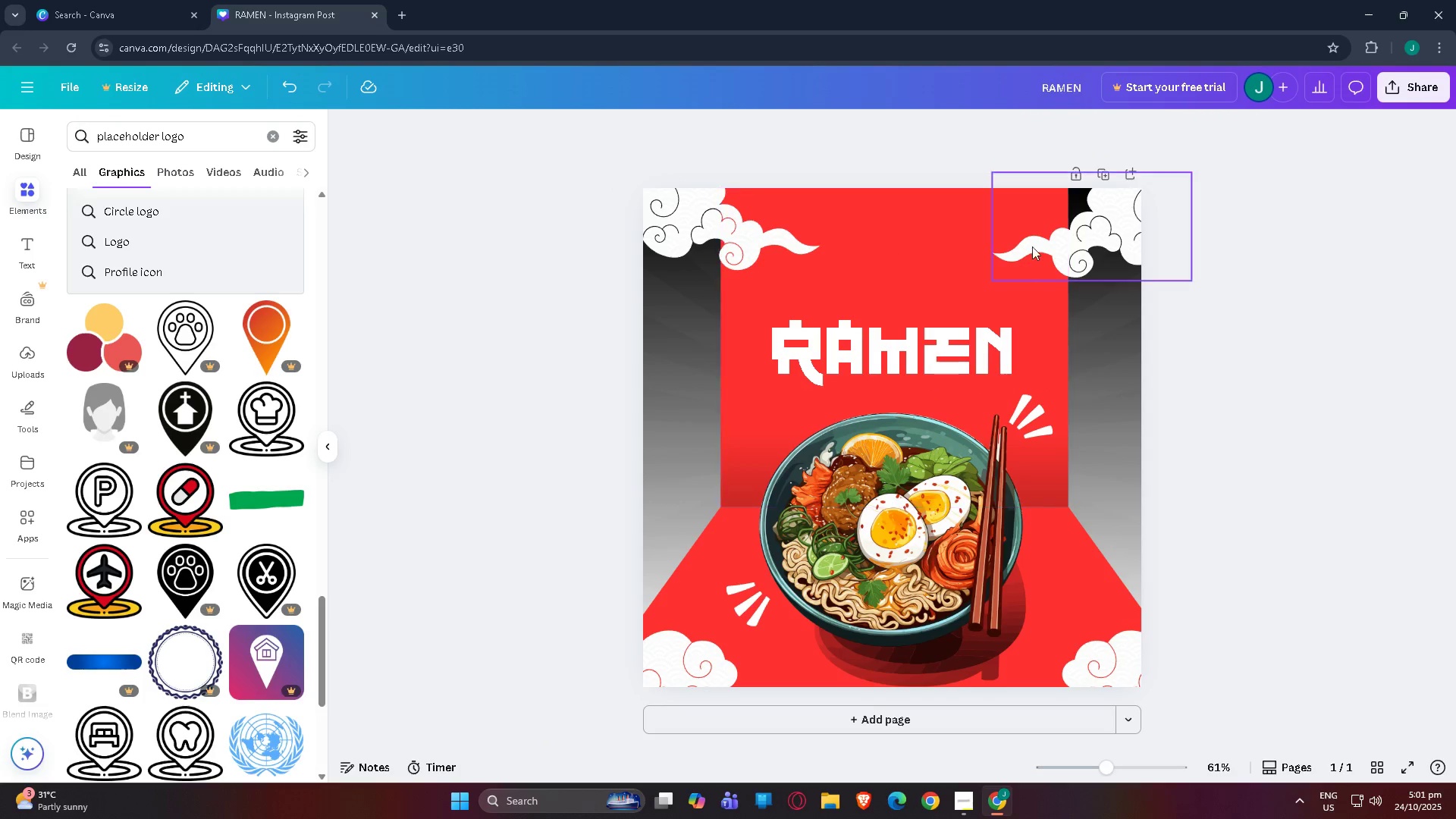 
left_click_drag(start_coordinate=[1072, 245], to_coordinate=[1078, 243])
 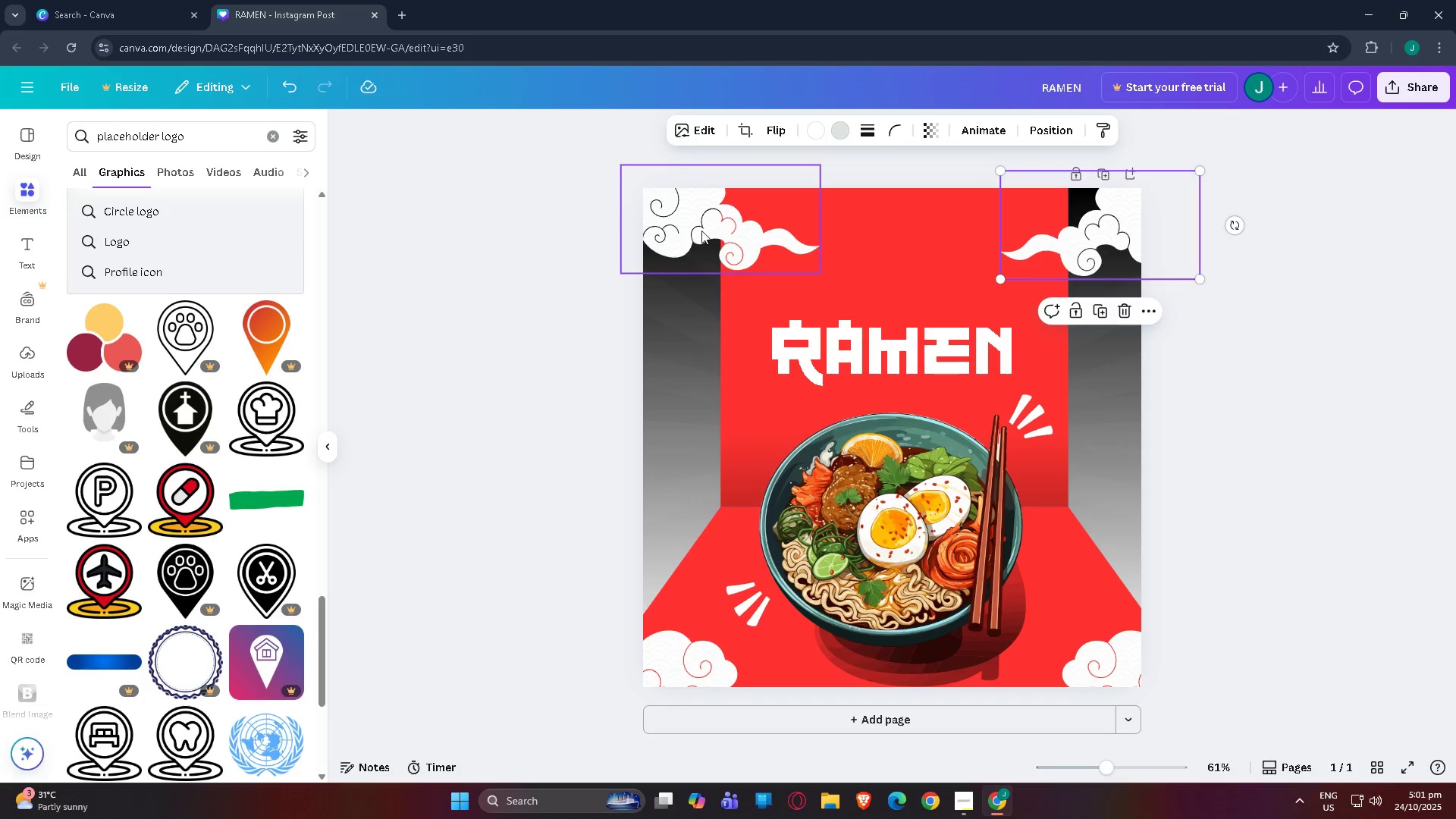 
left_click_drag(start_coordinate=[701, 231], to_coordinate=[692, 237])
 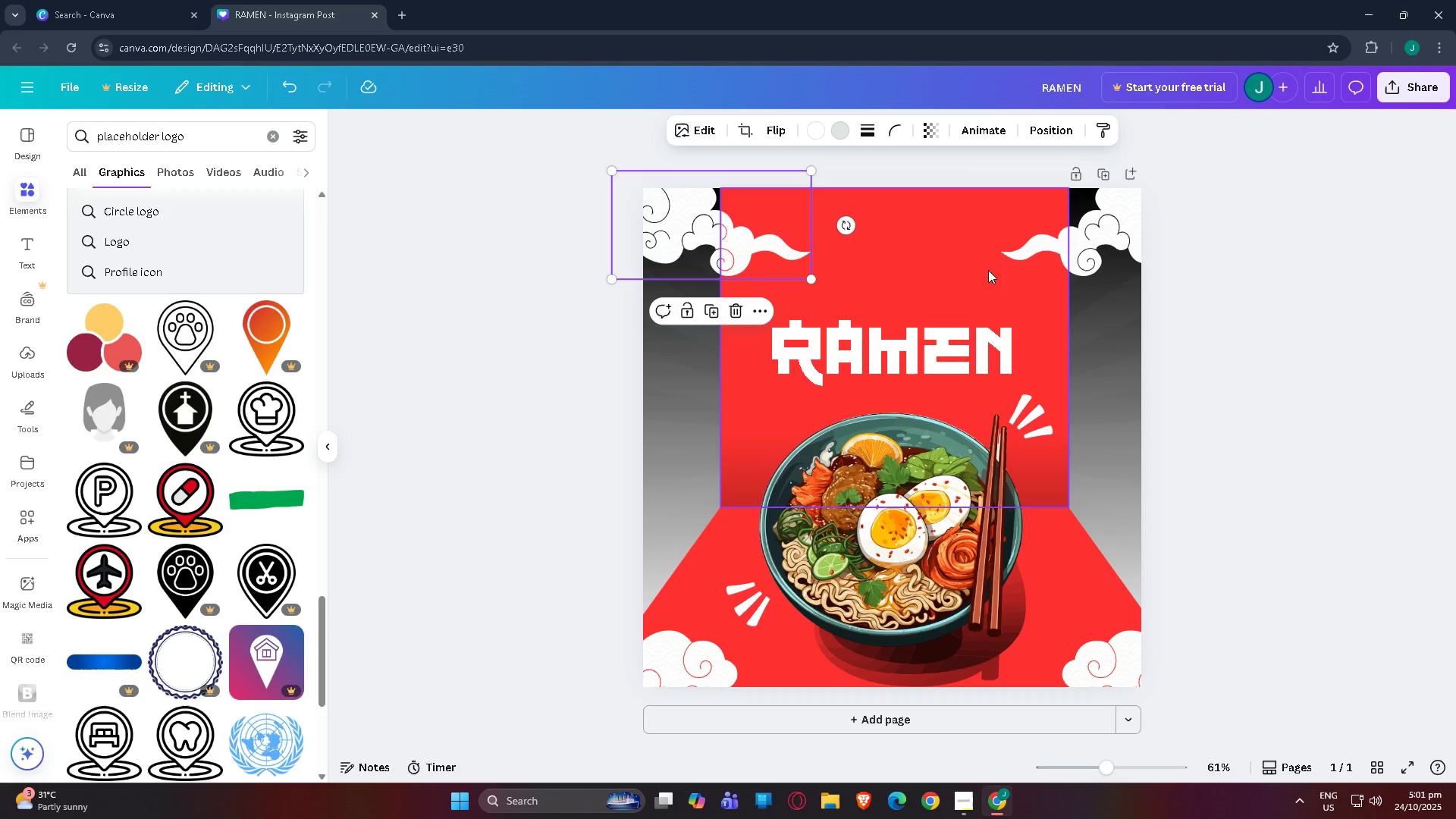 
left_click_drag(start_coordinate=[1184, 270], to_coordinate=[1194, 270])
 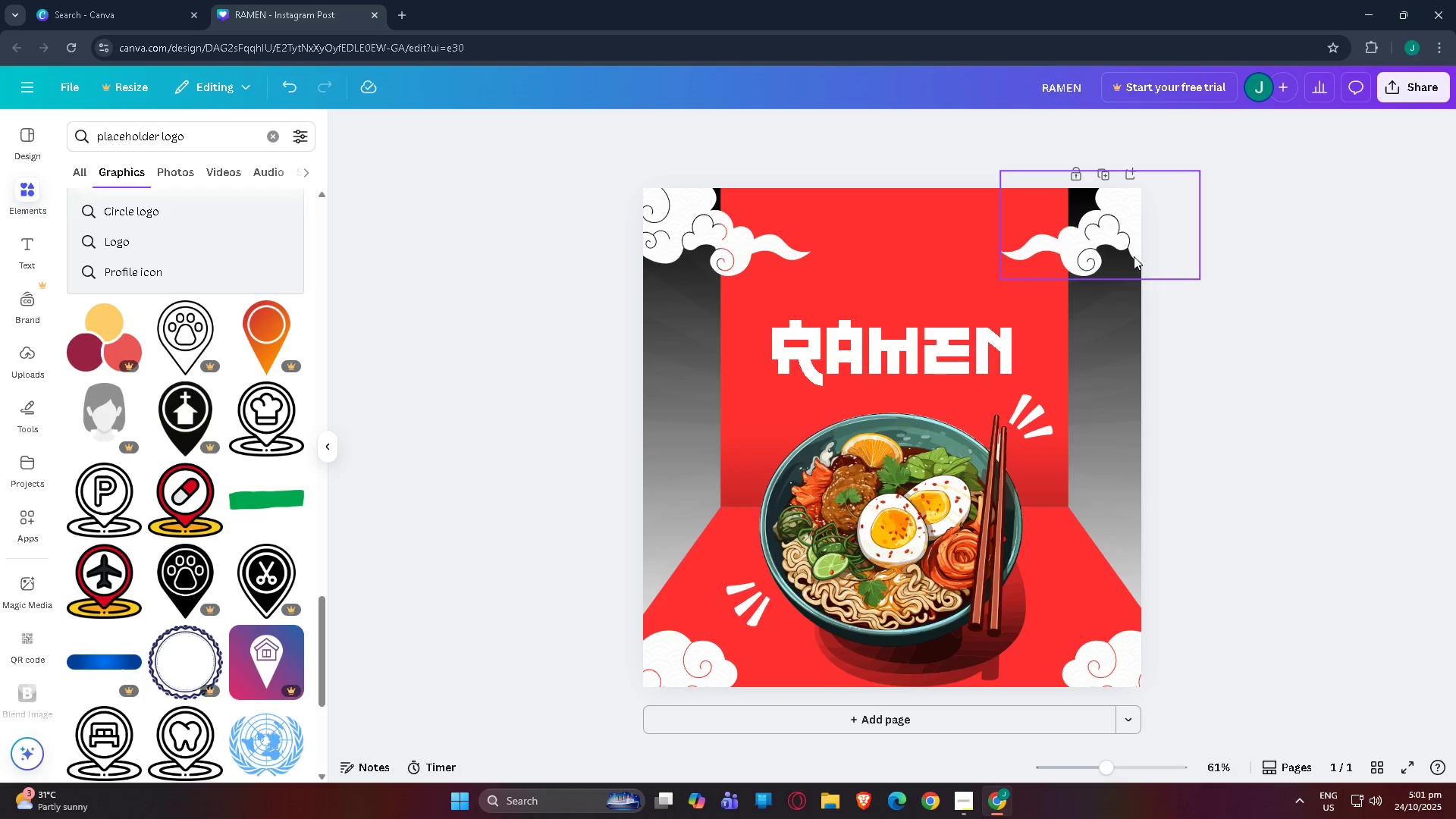 
left_click_drag(start_coordinate=[1124, 253], to_coordinate=[1116, 253])
 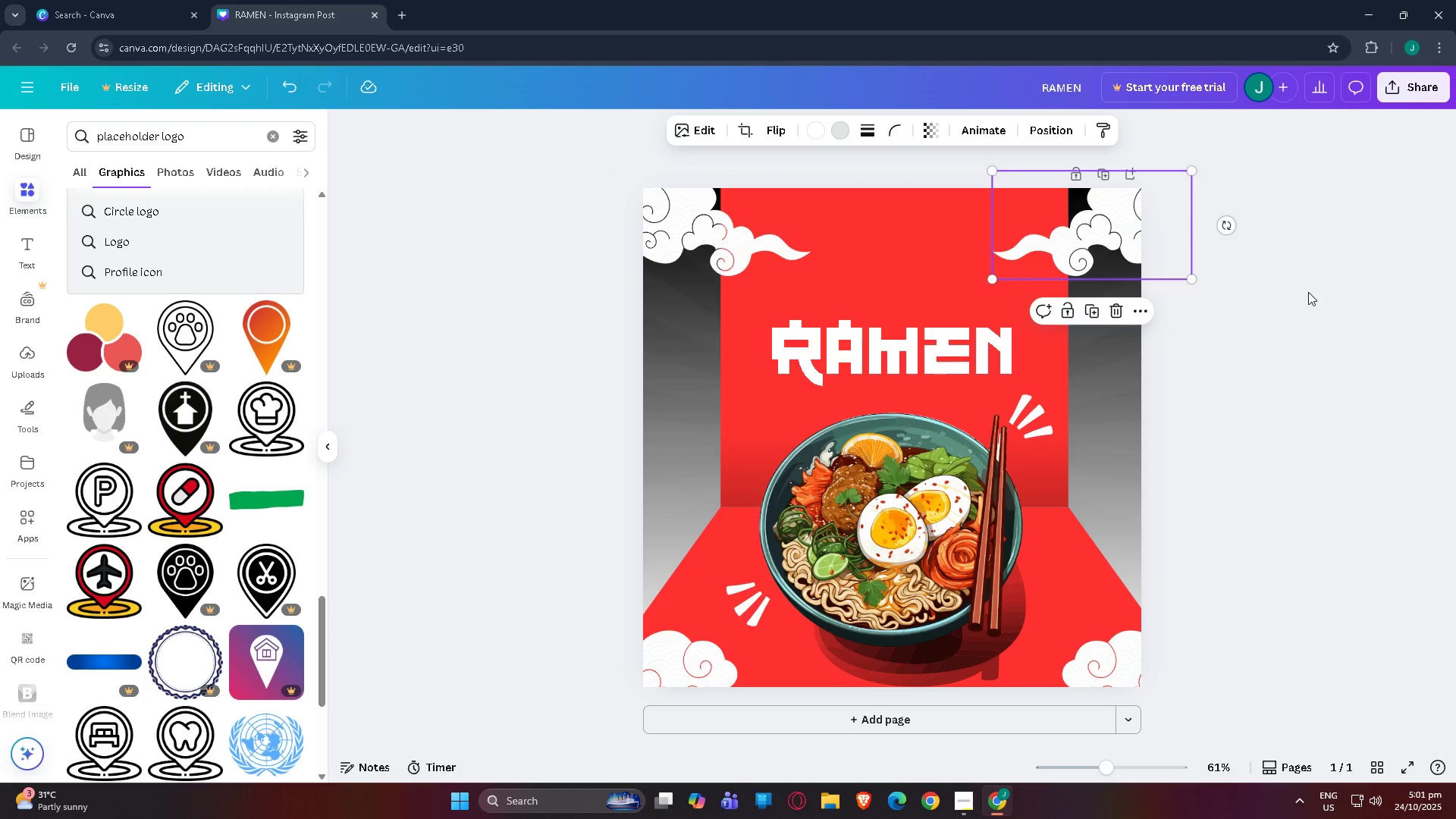 
left_click_drag(start_coordinate=[1304, 292], to_coordinate=[1309, 292])
 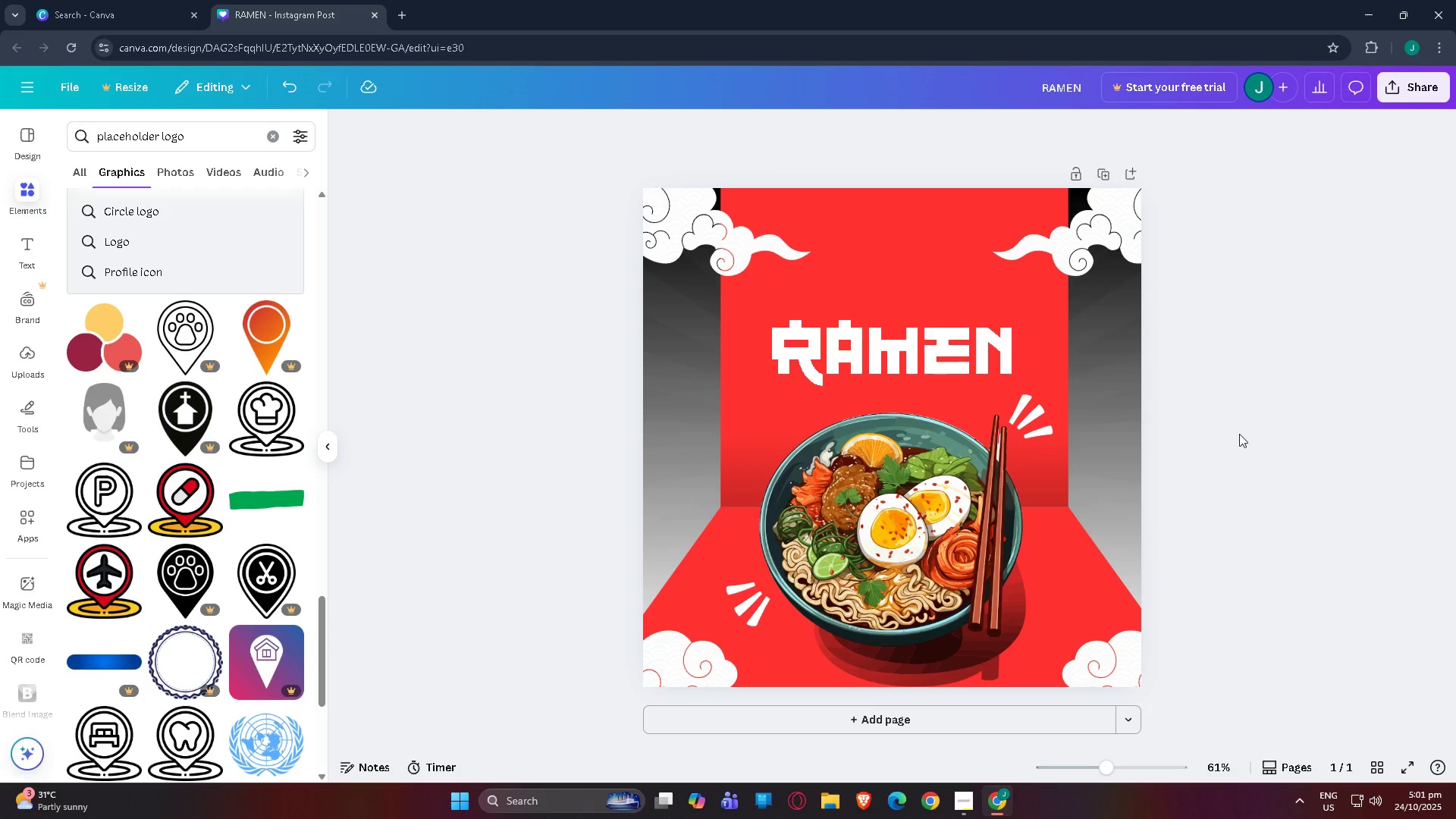 
scroll: coordinate [1216, 576], scroll_direction: down, amount: 2.0
 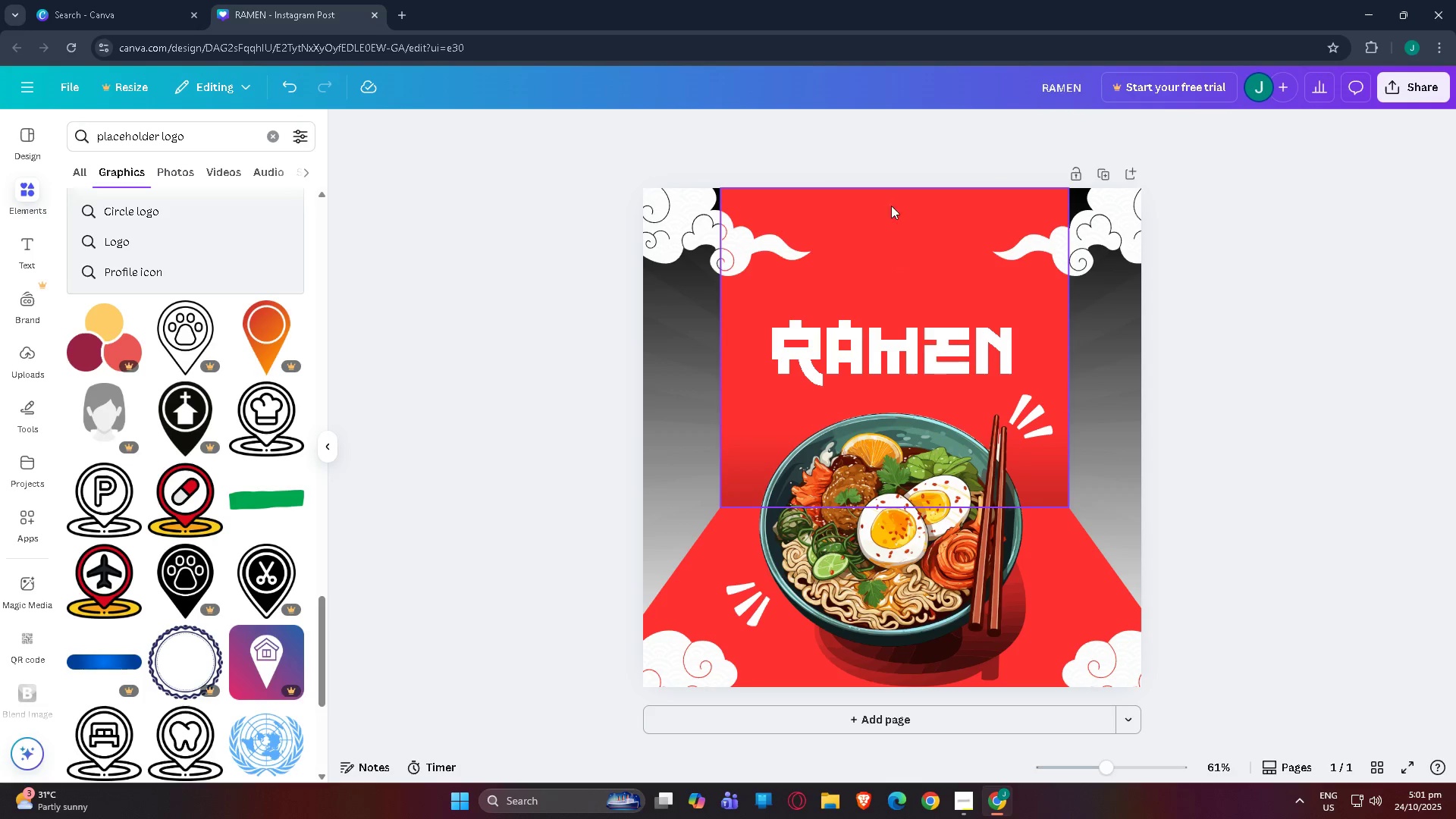 
wait(7.64)
 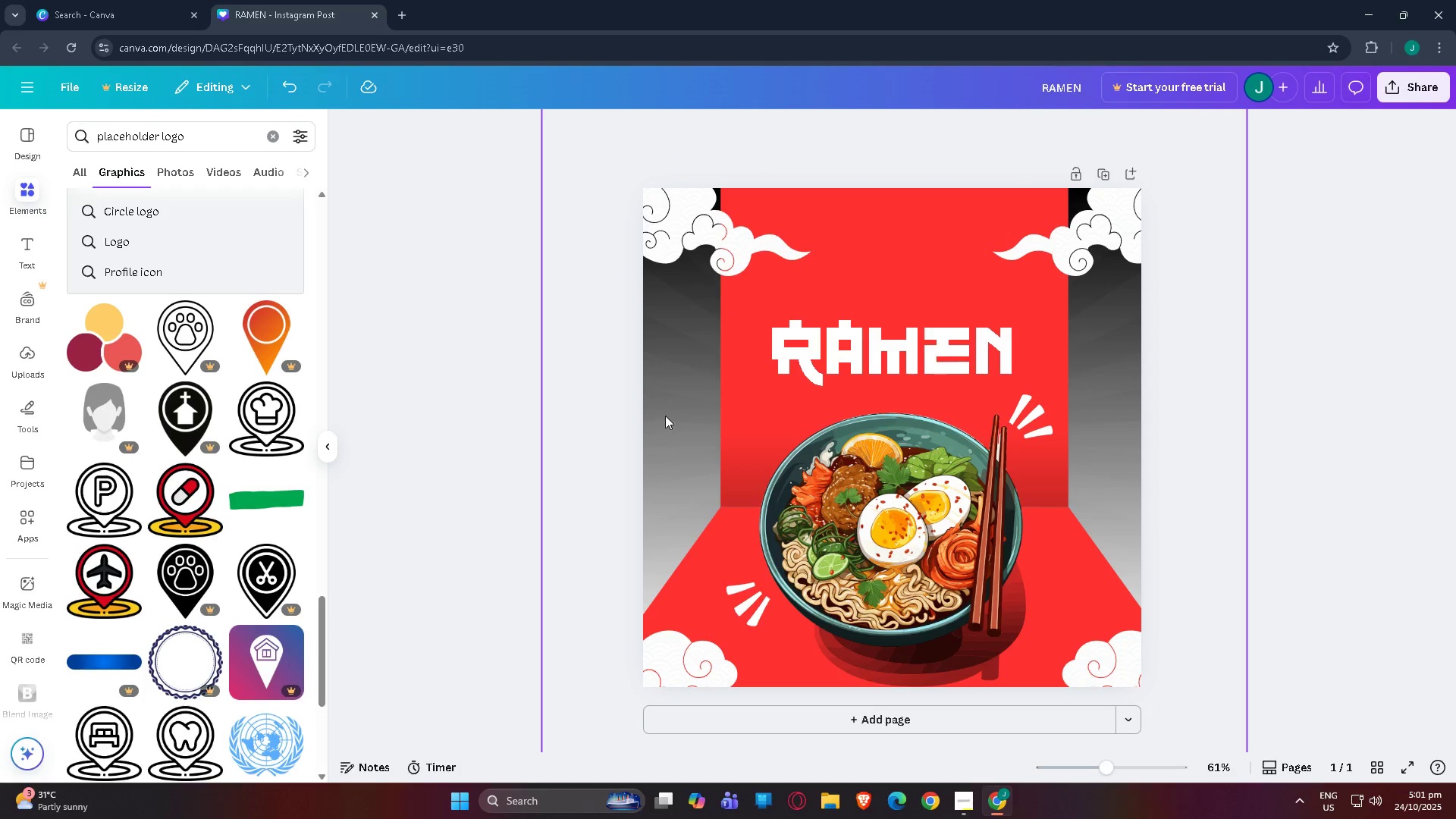 
left_click([968, 798])